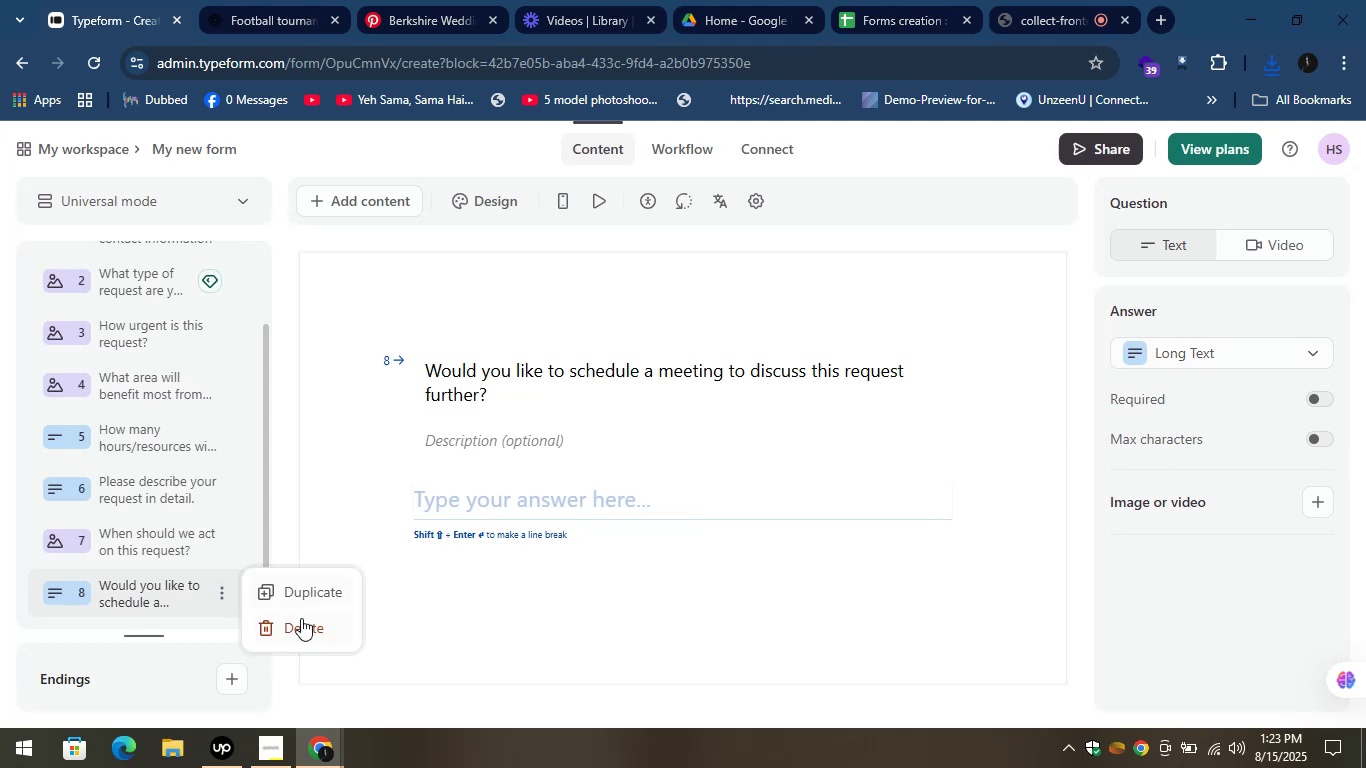 
left_click([296, 622])
 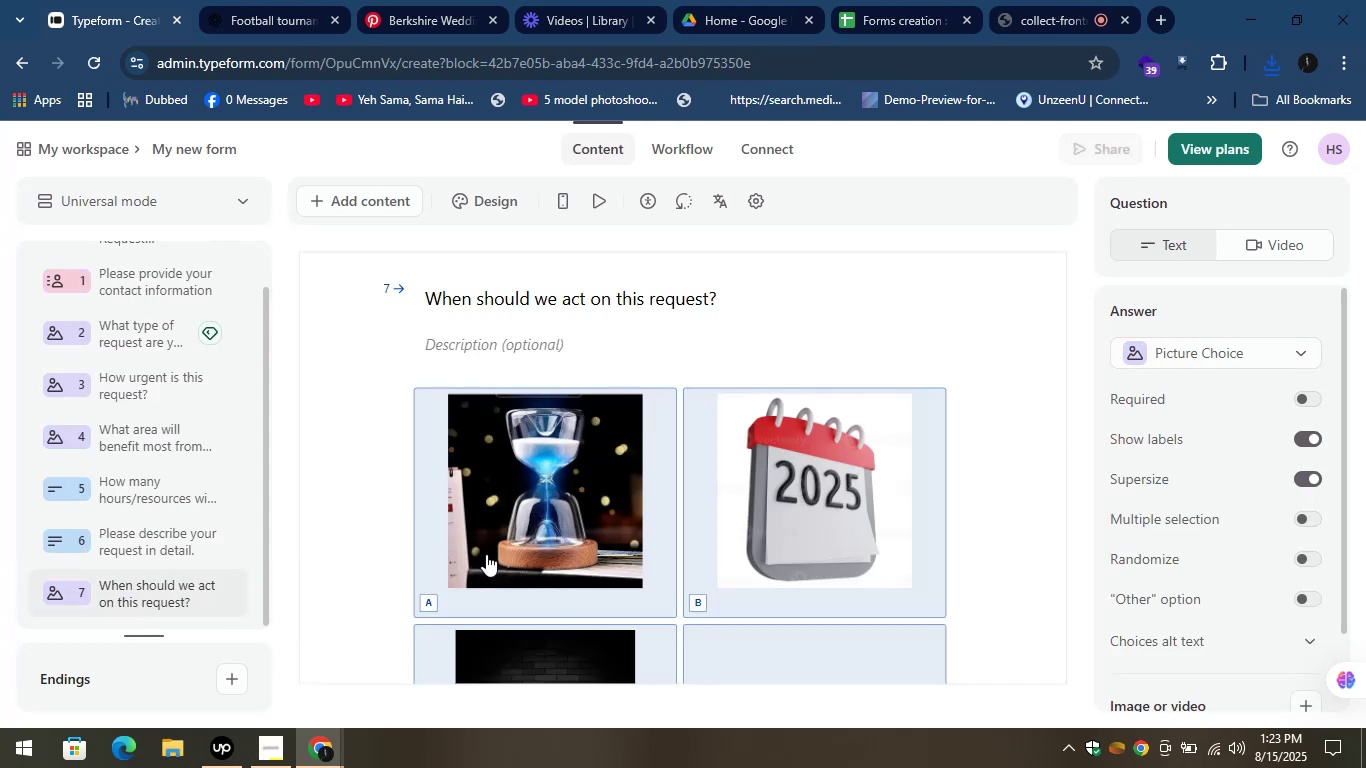 
scroll: coordinate [208, 543], scroll_direction: down, amount: 3.0
 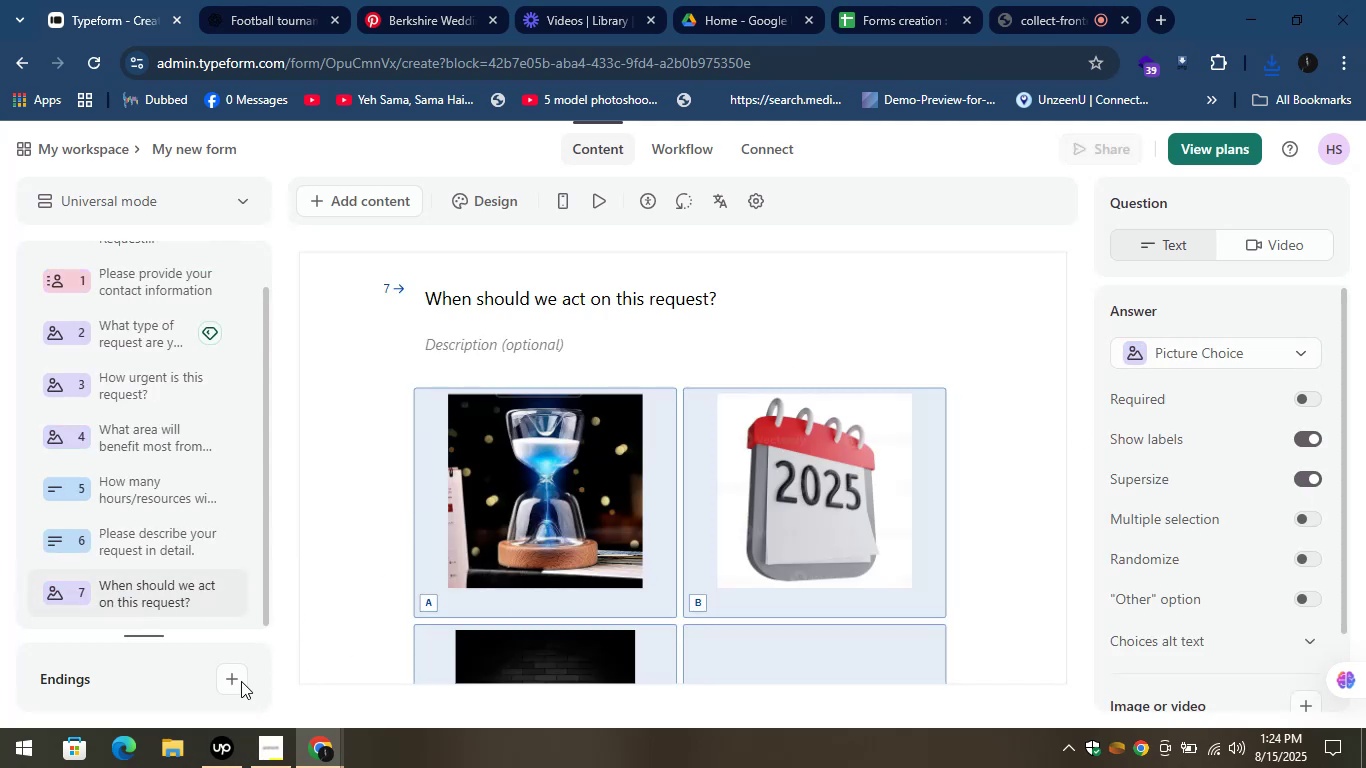 
left_click([239, 679])
 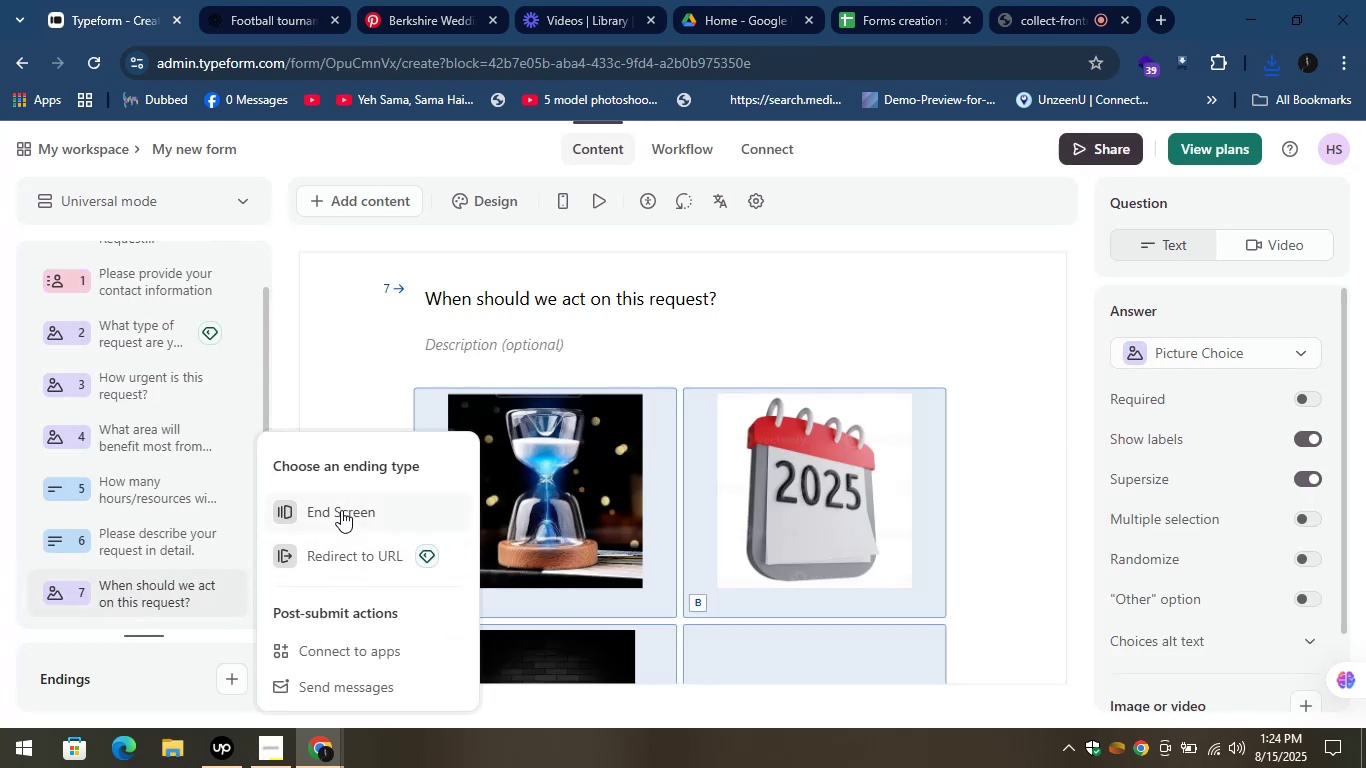 
left_click_drag(start_coordinate=[339, 509], to_coordinate=[339, 515])
 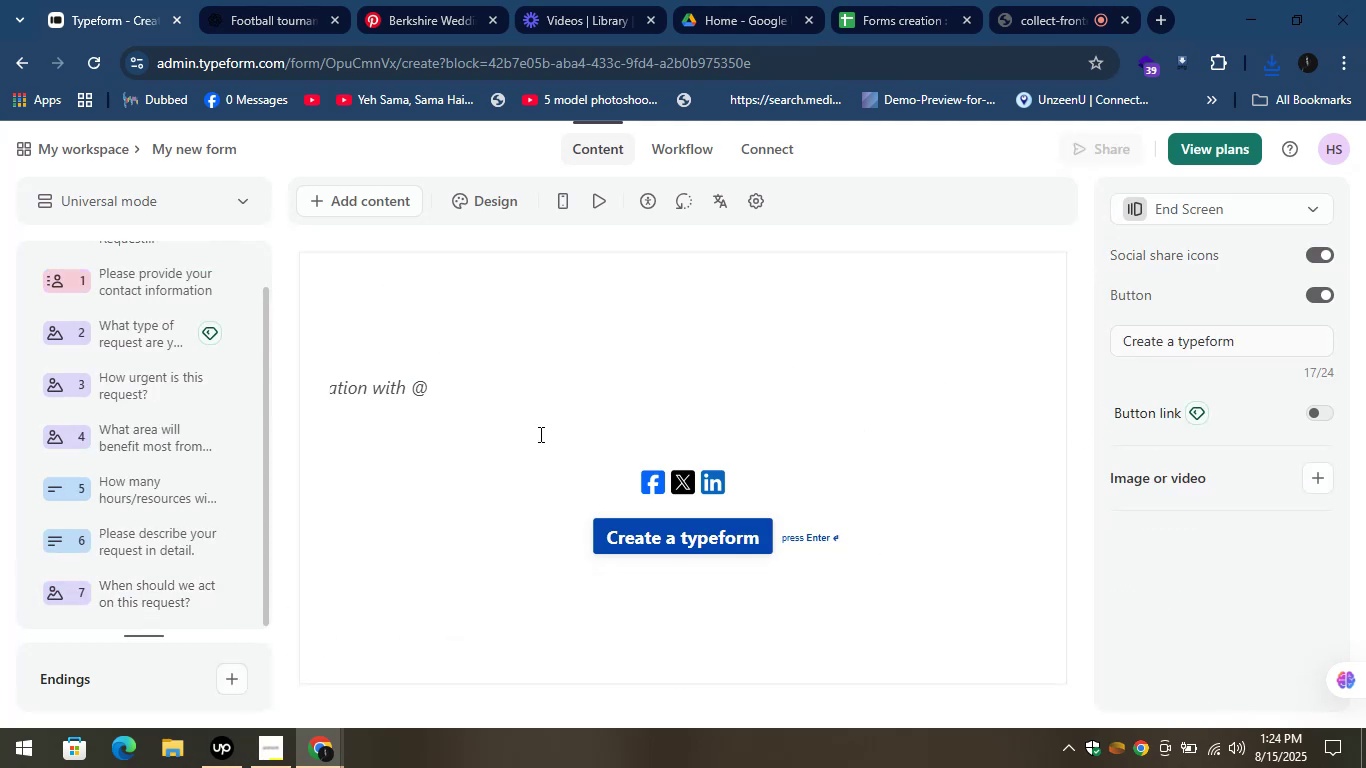 
left_click([523, 402])
 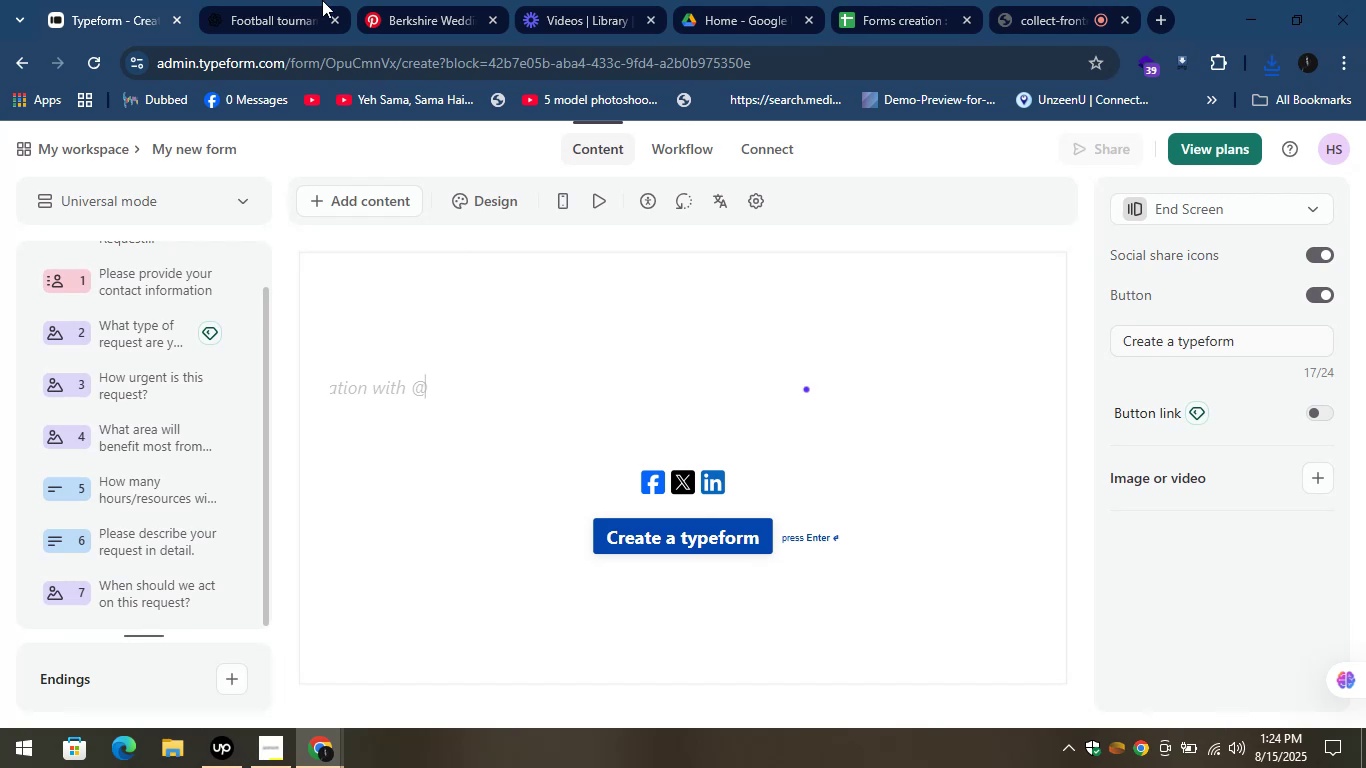 
left_click([289, 0])
 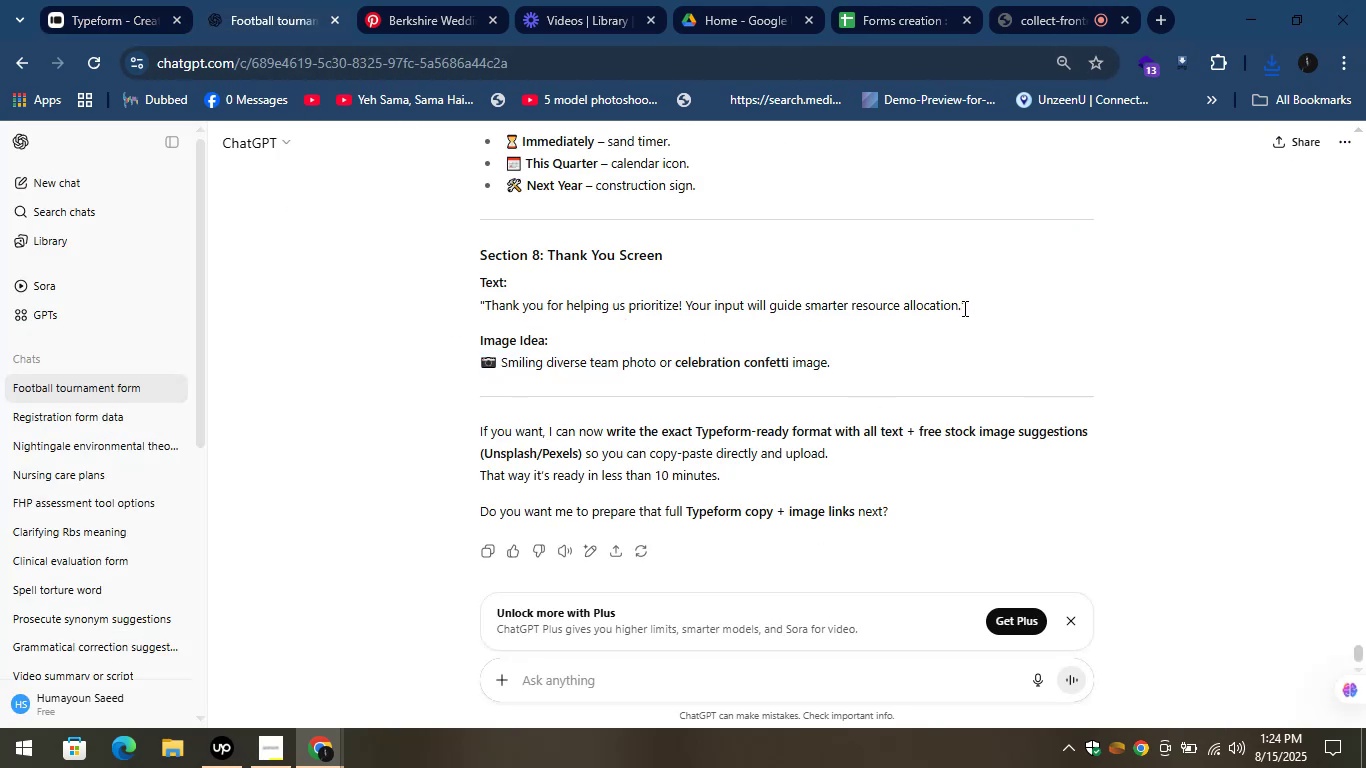 
wait(5.99)
 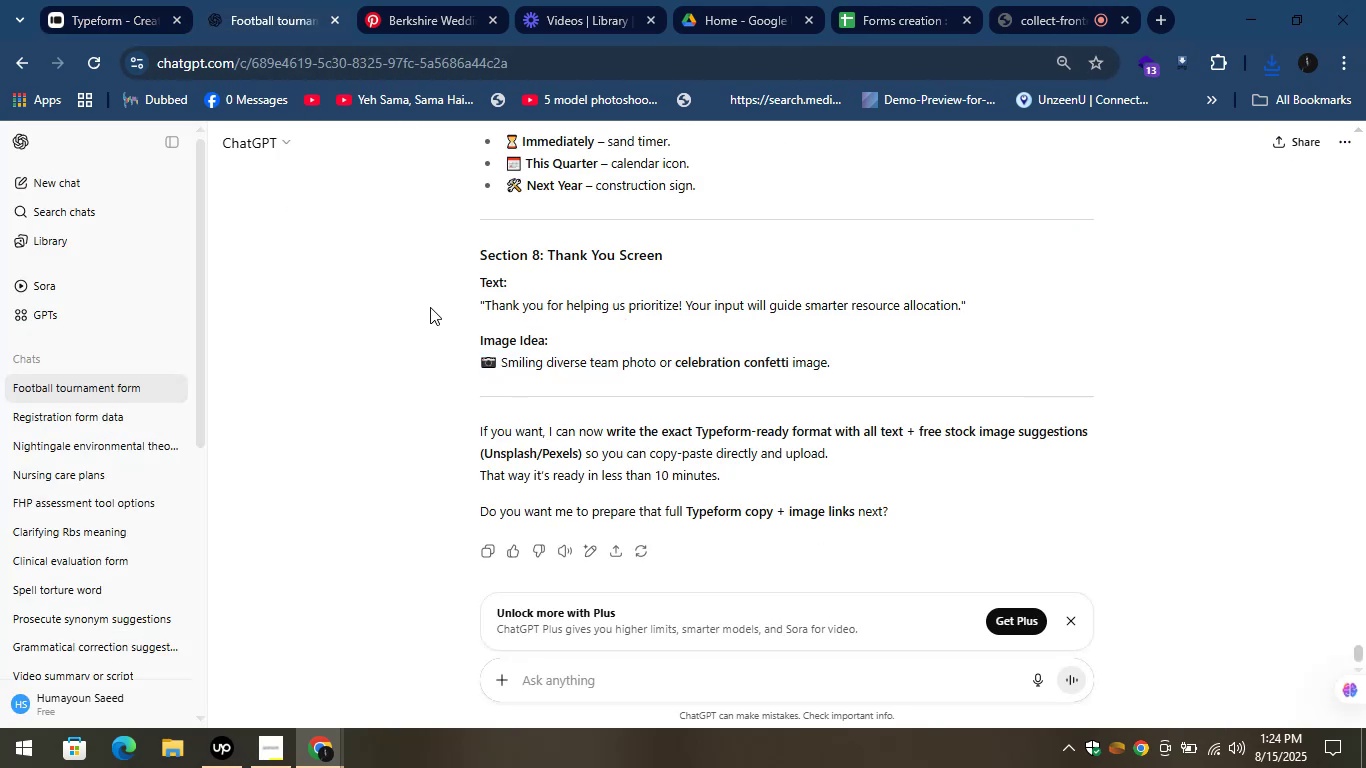 
left_click_drag(start_coordinate=[962, 310], to_coordinate=[487, 311])
 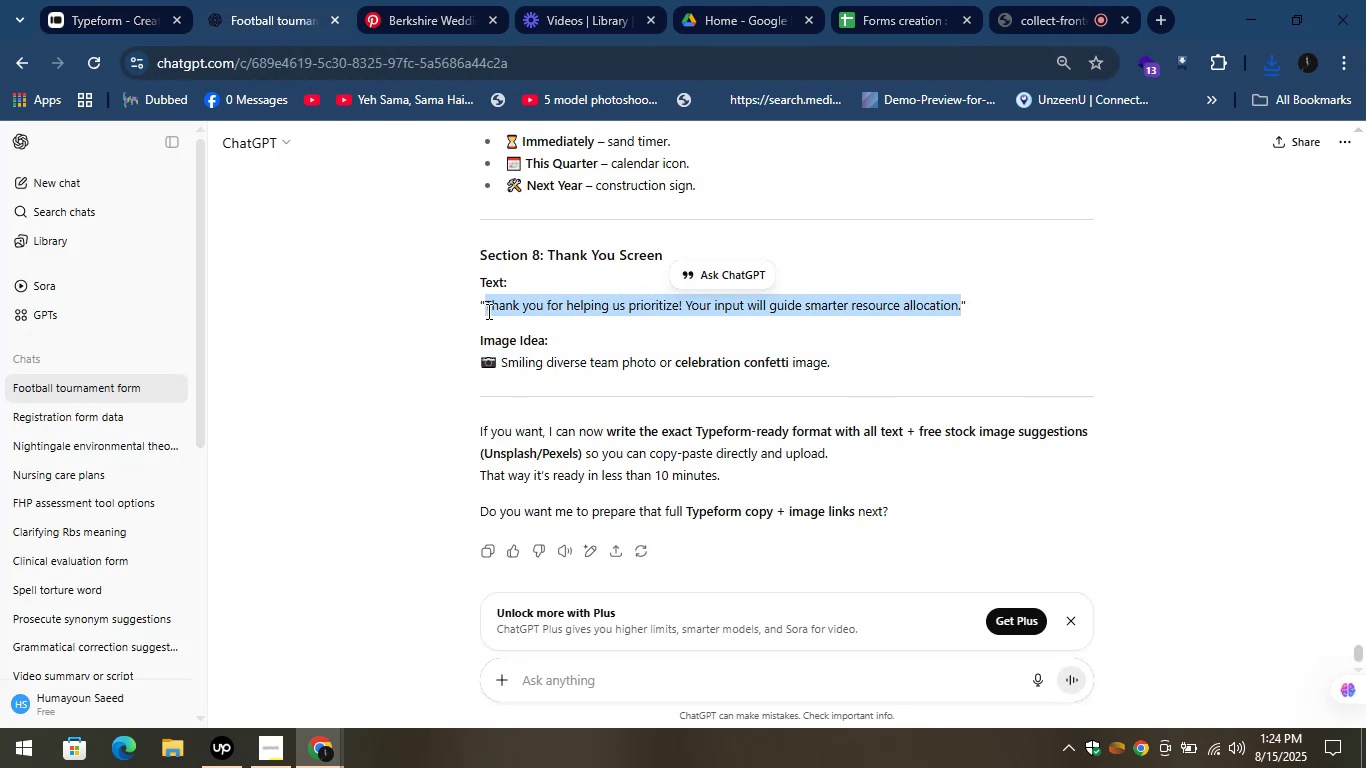 
key(Control+C)
 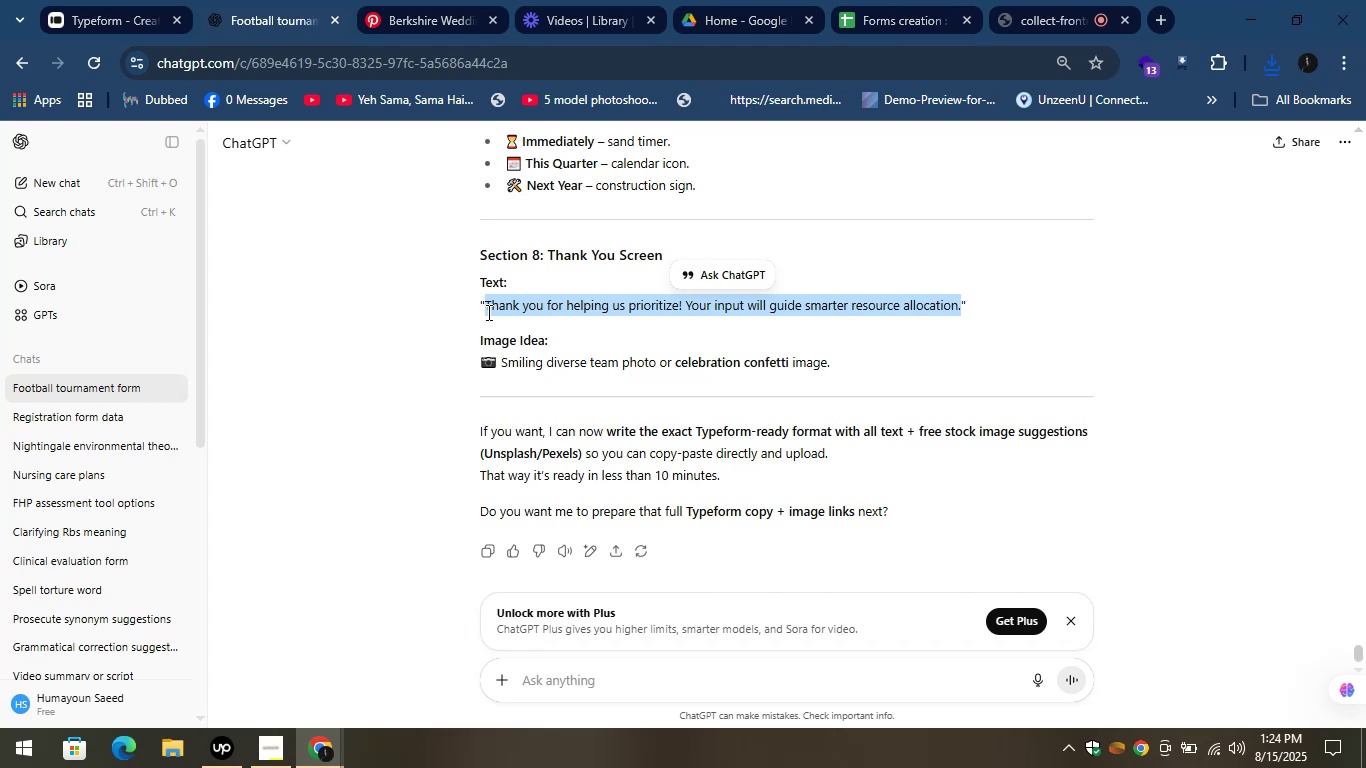 
key(Control+C)
 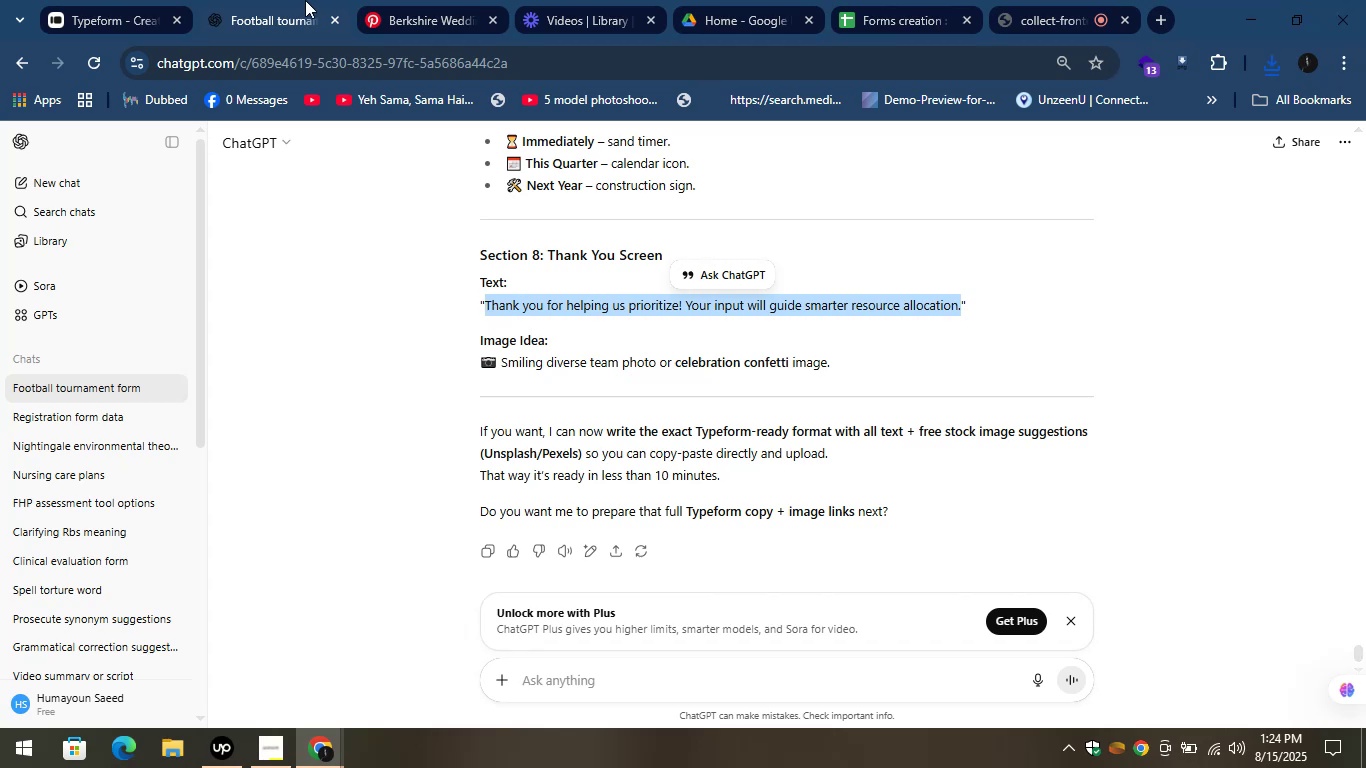 
left_click([284, 0])
 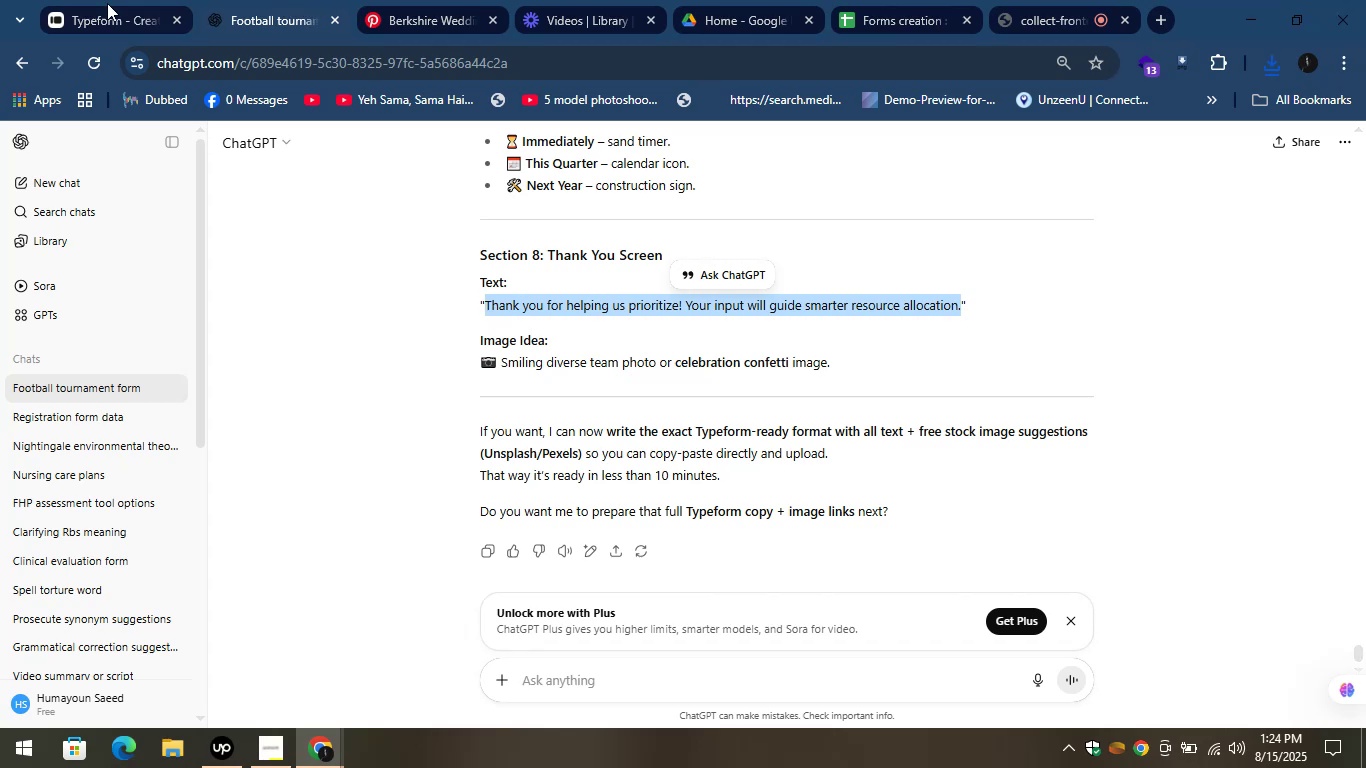 
left_click([93, 0])
 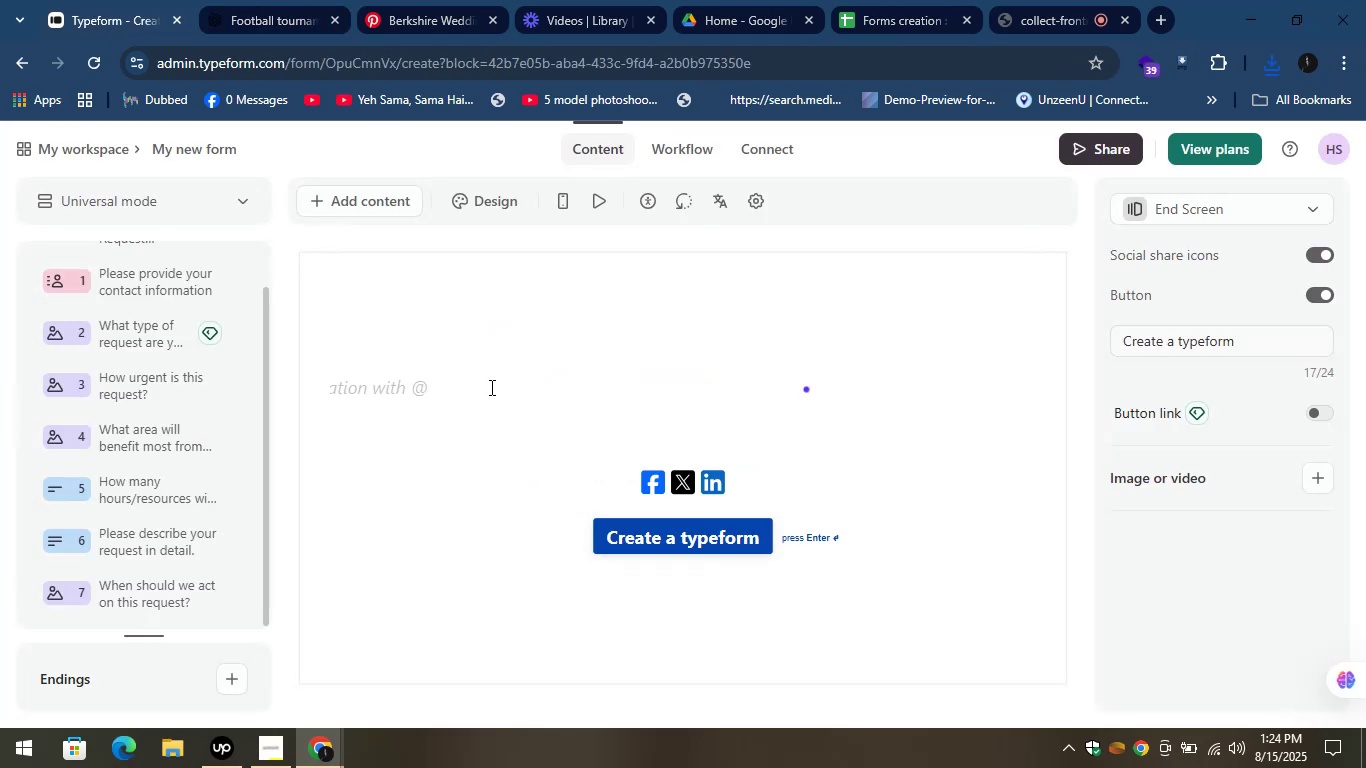 
key(Control+V)
 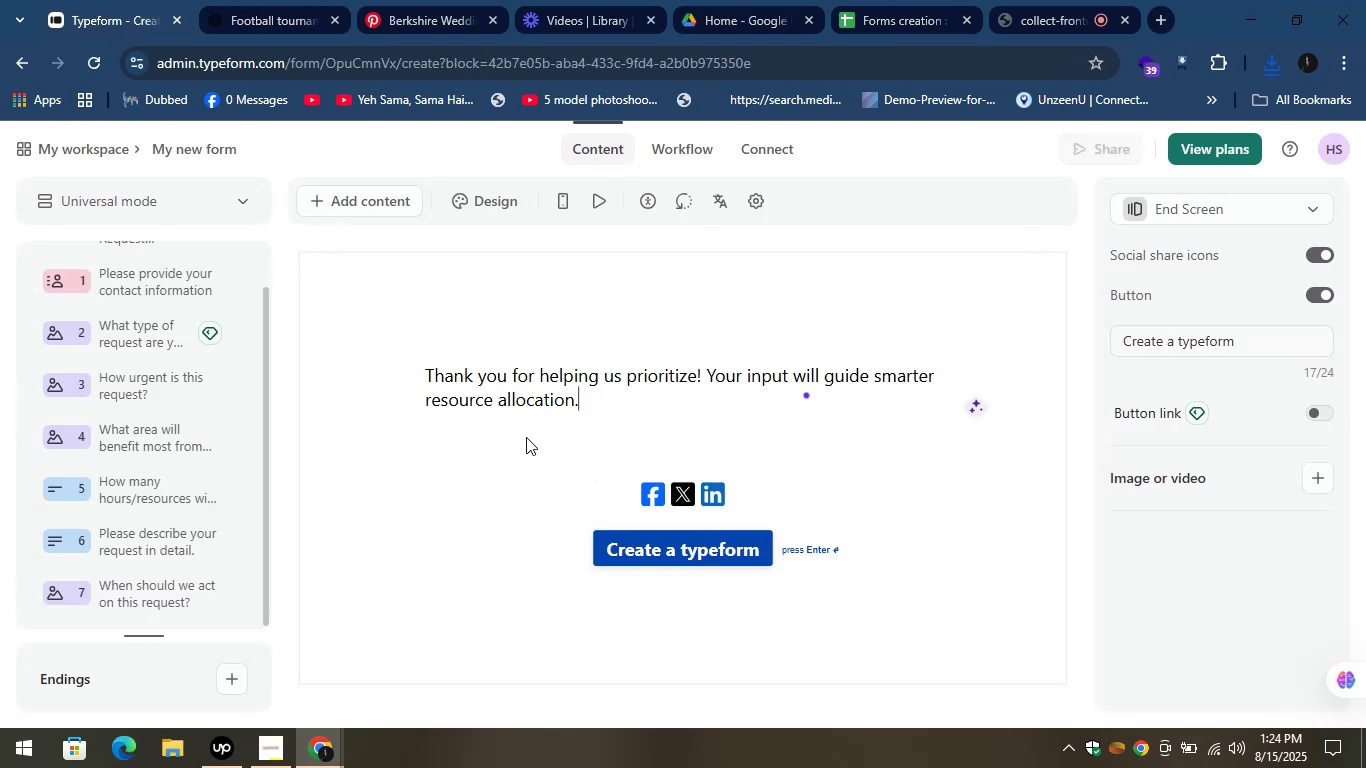 
left_click([535, 464])
 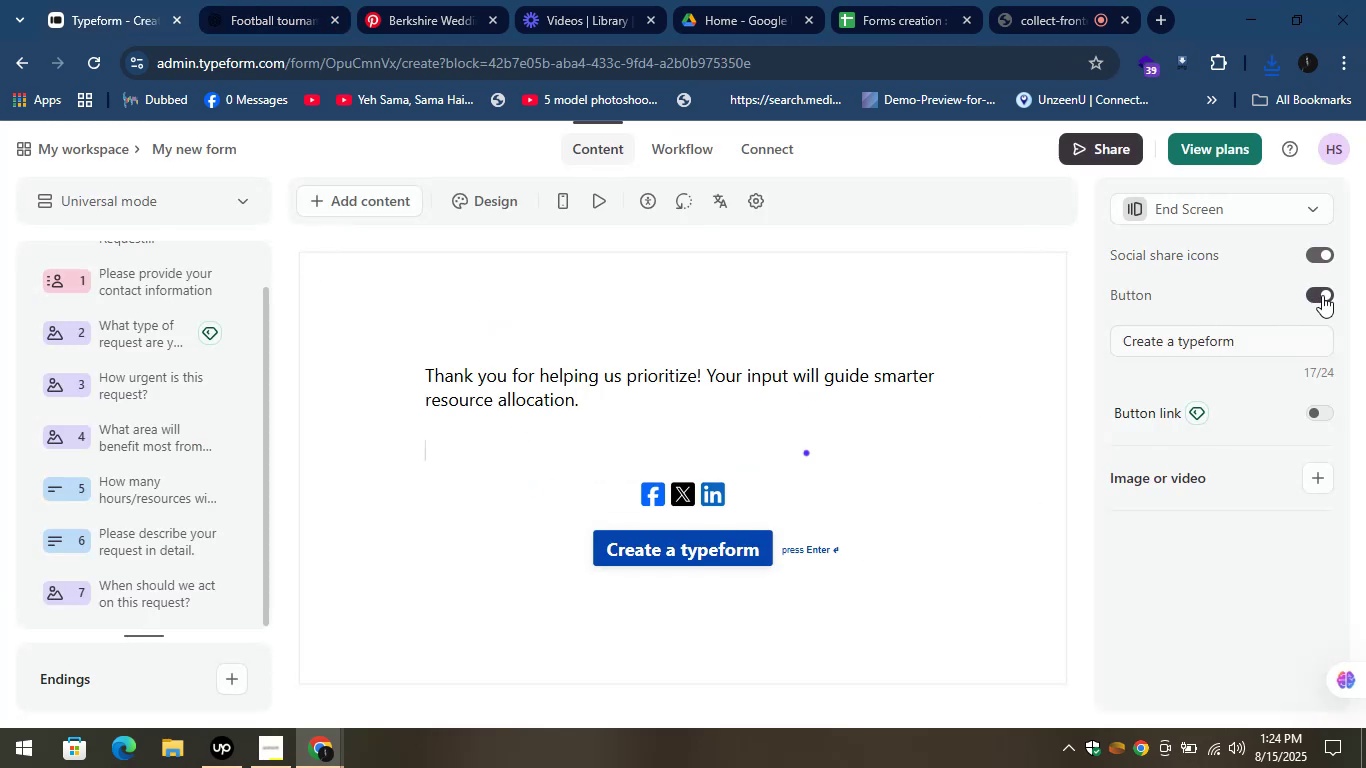 
left_click([1322, 295])
 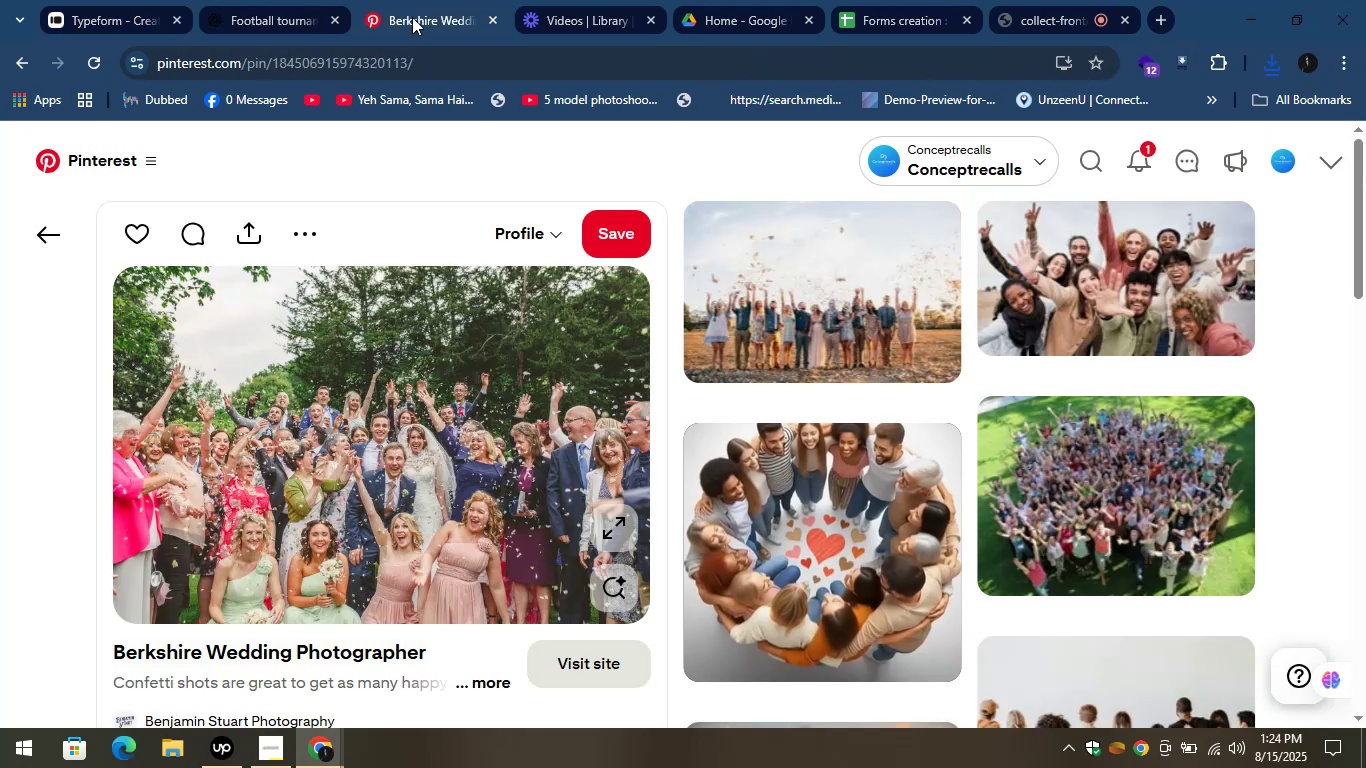 
wait(5.02)
 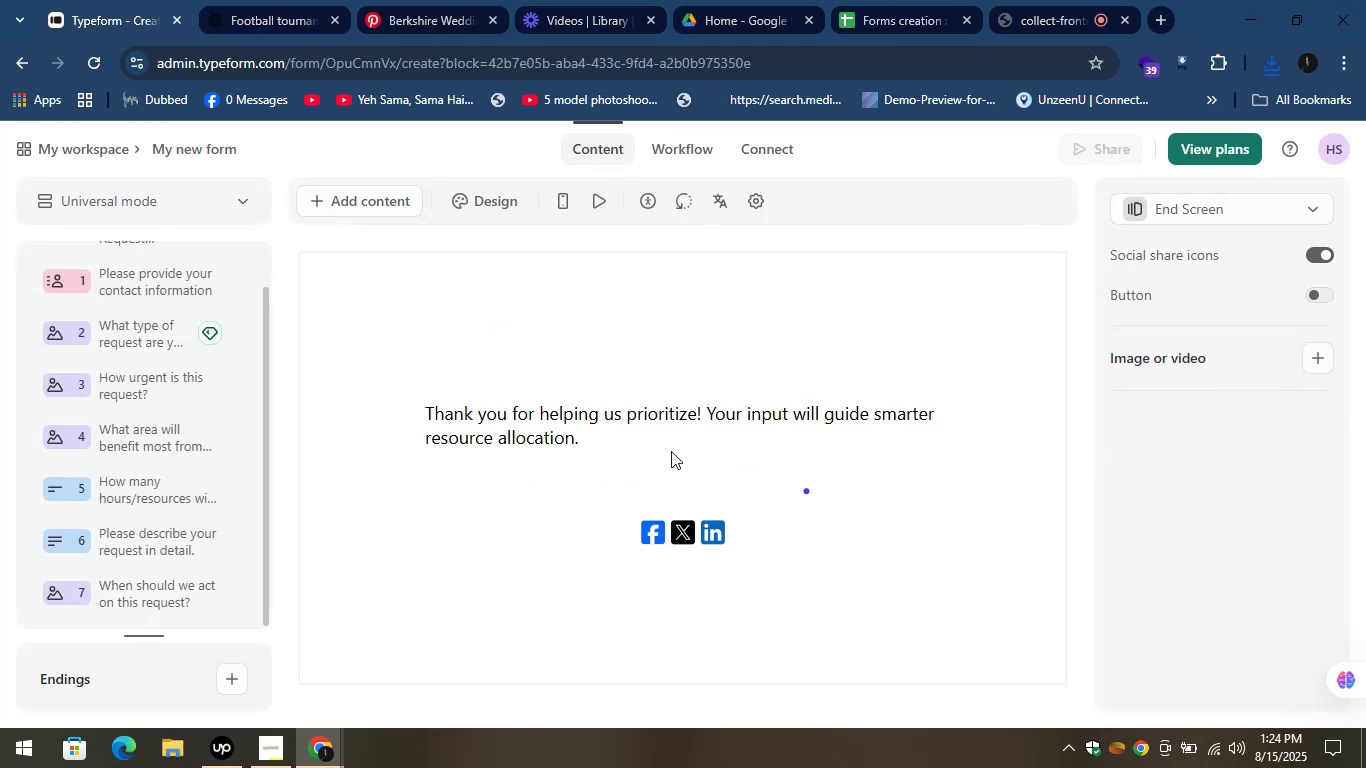 
left_click([90, 0])
 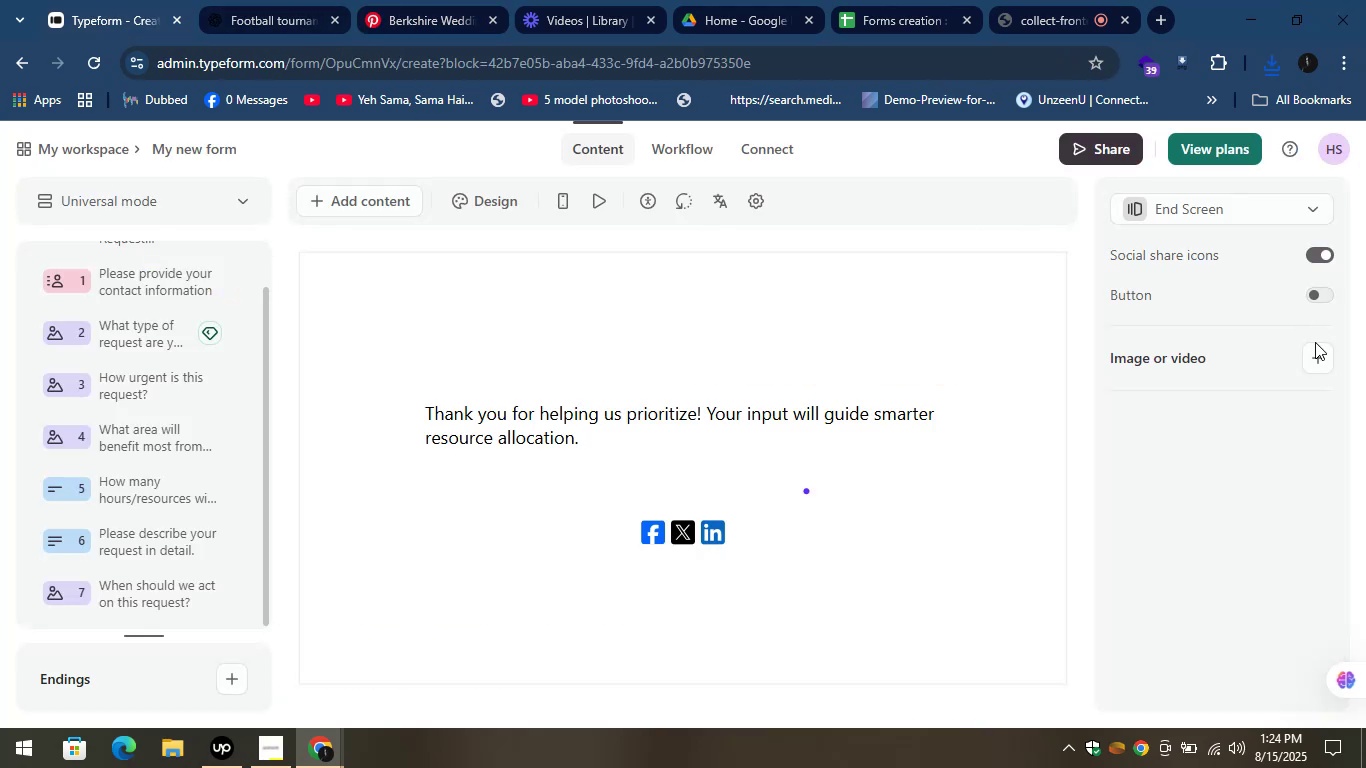 
left_click([1315, 354])
 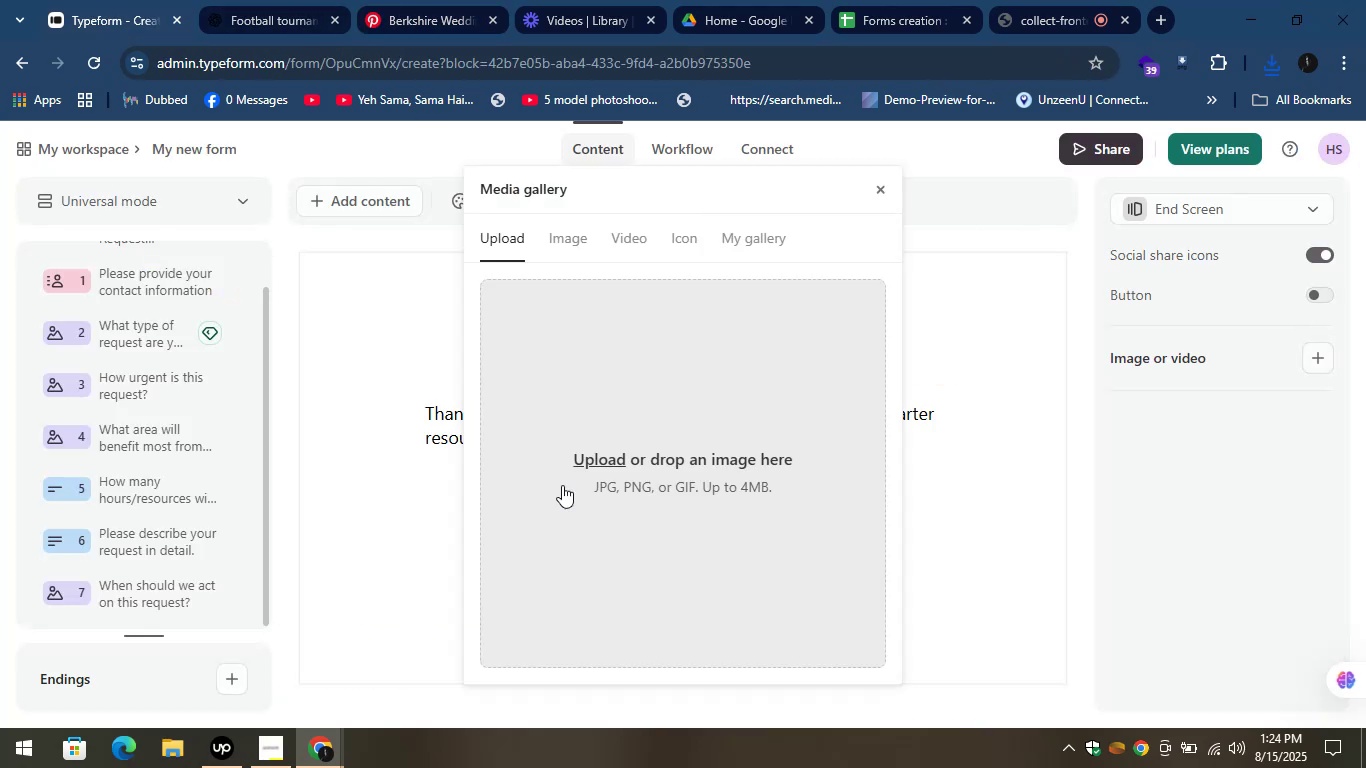 
left_click([596, 454])
 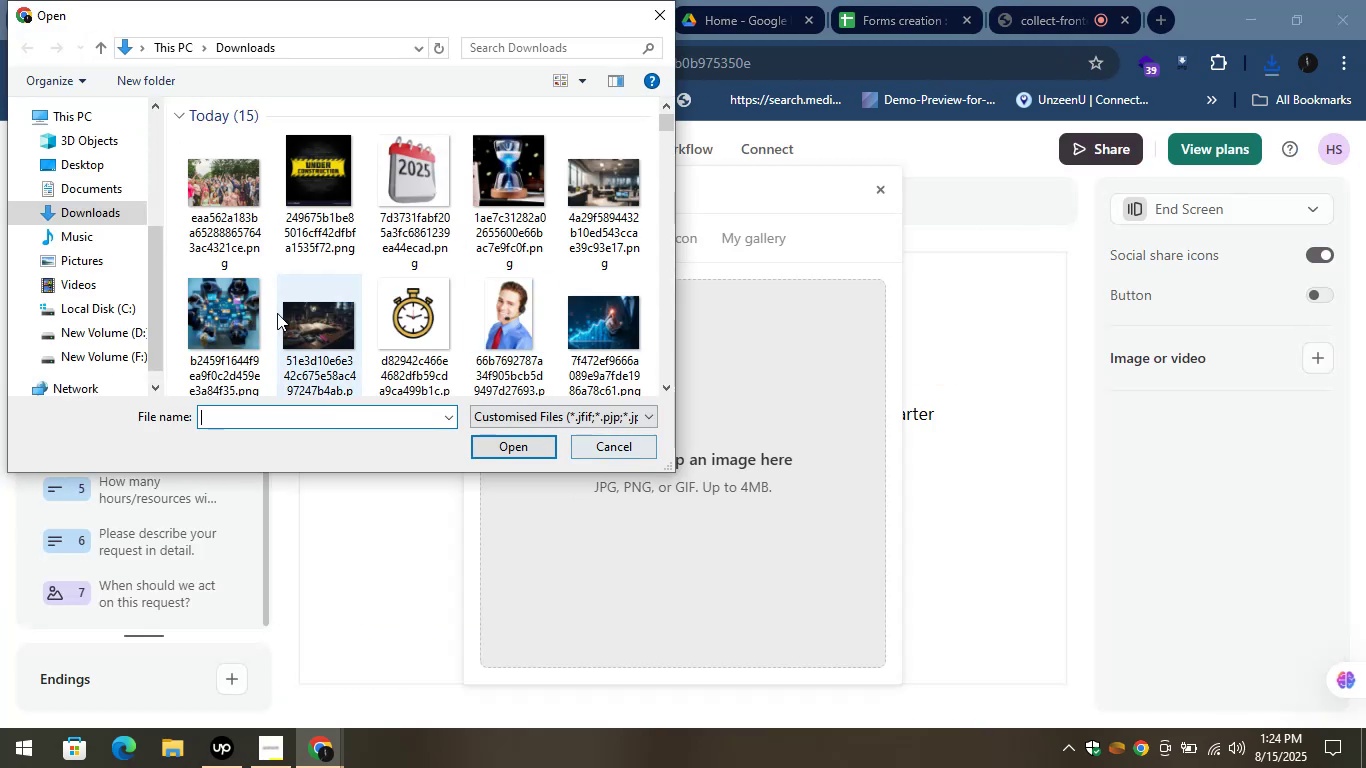 
left_click([209, 204])
 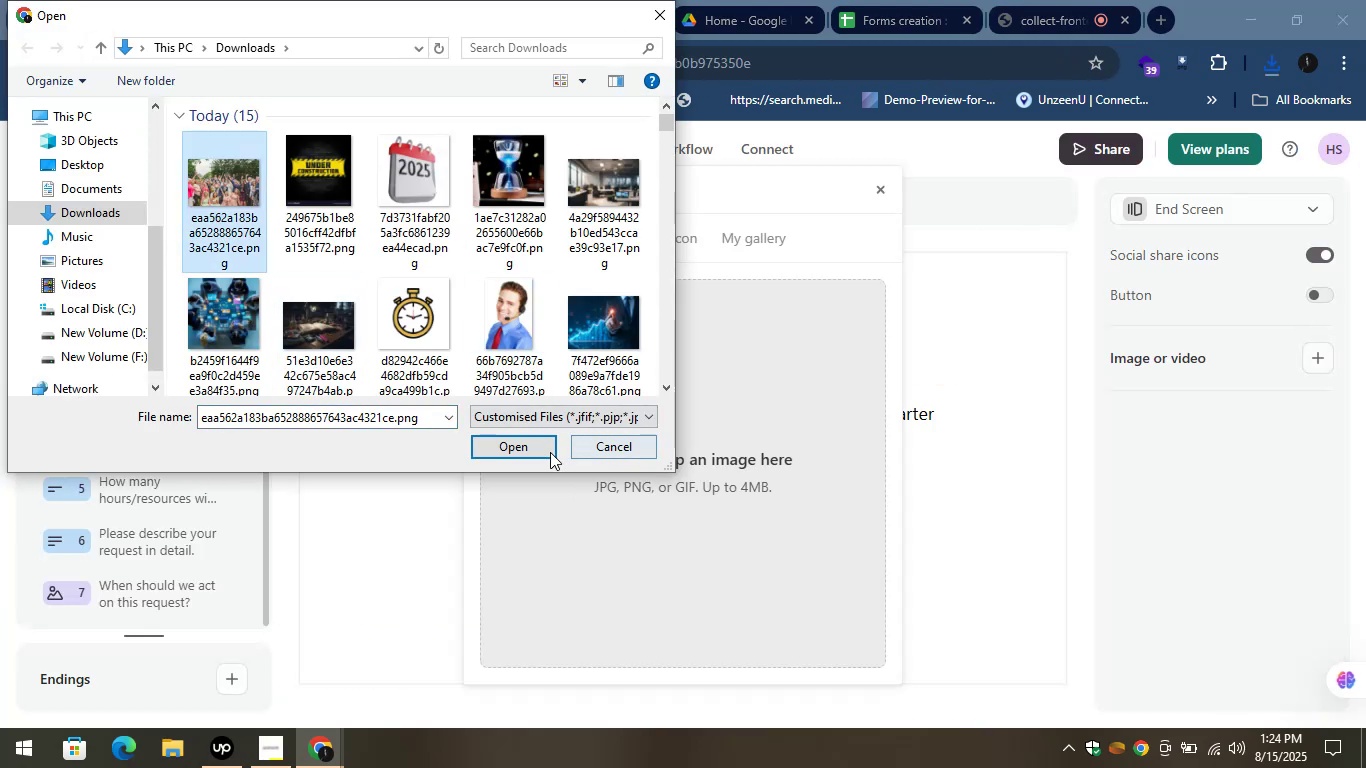 
left_click([515, 447])
 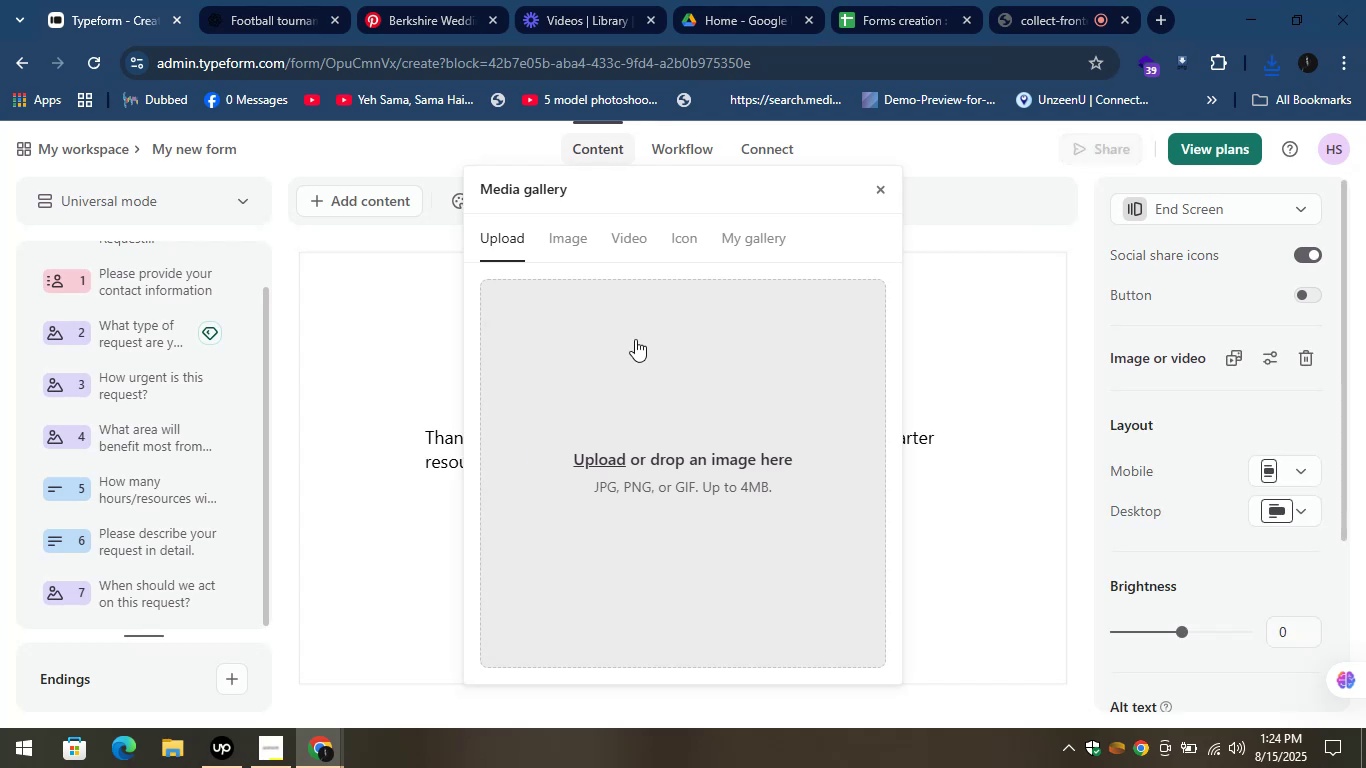 
left_click([882, 187])
 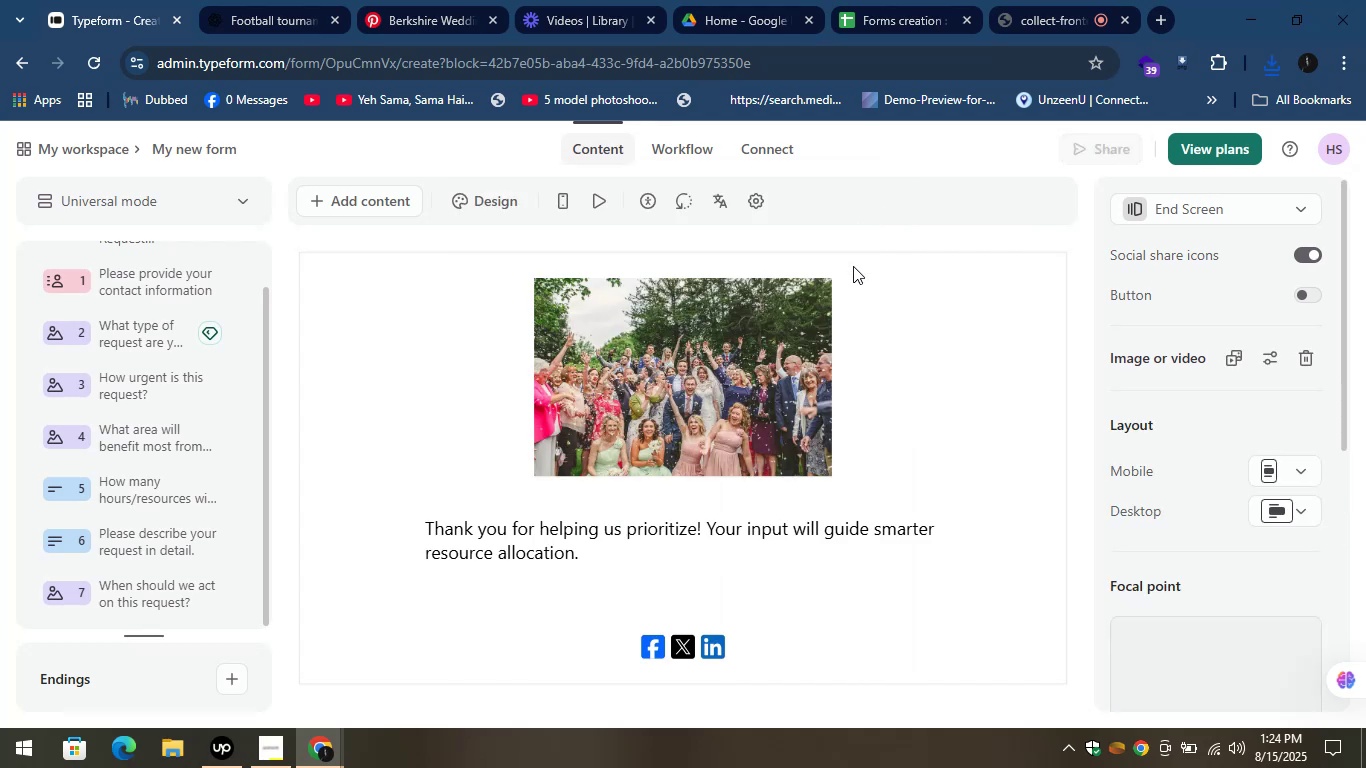 
scroll: coordinate [887, 477], scroll_direction: up, amount: 1.0
 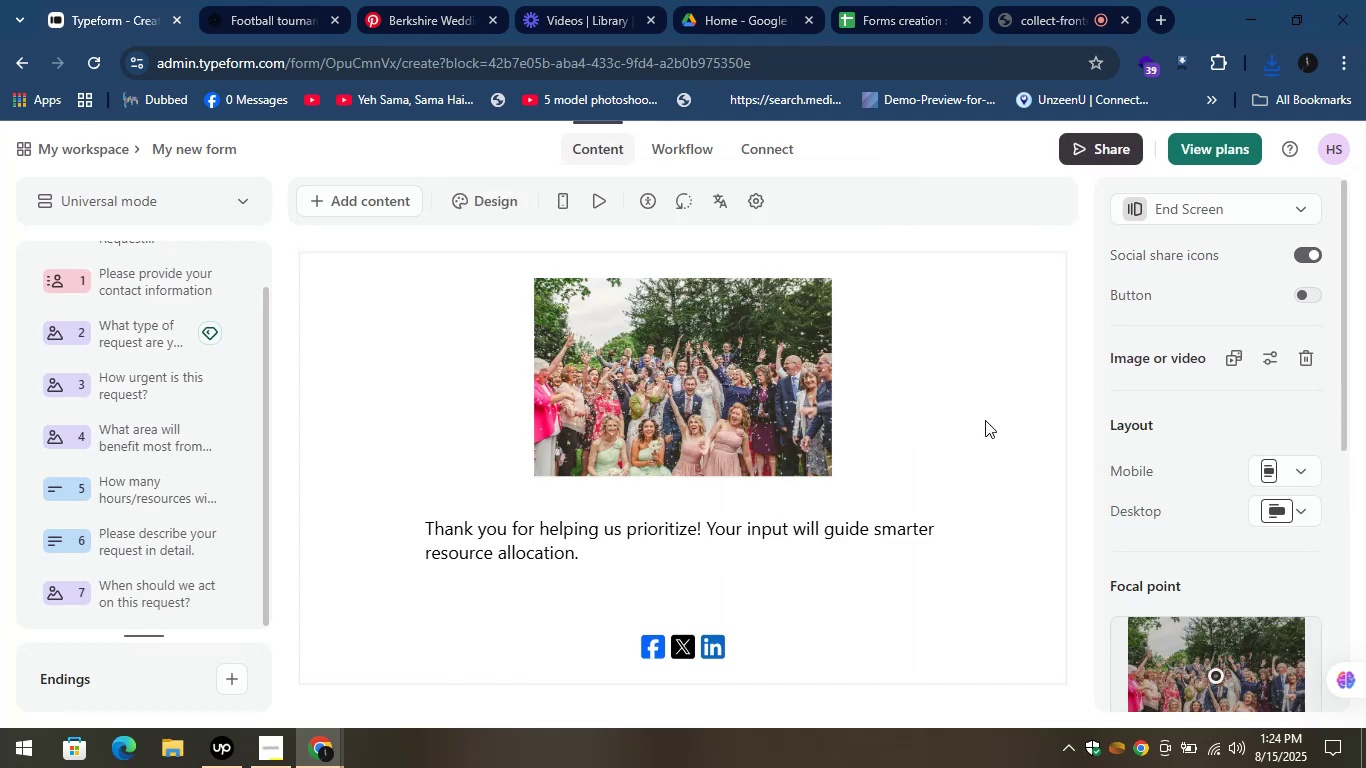 
scroll: coordinate [1177, 484], scroll_direction: down, amount: 5.0
 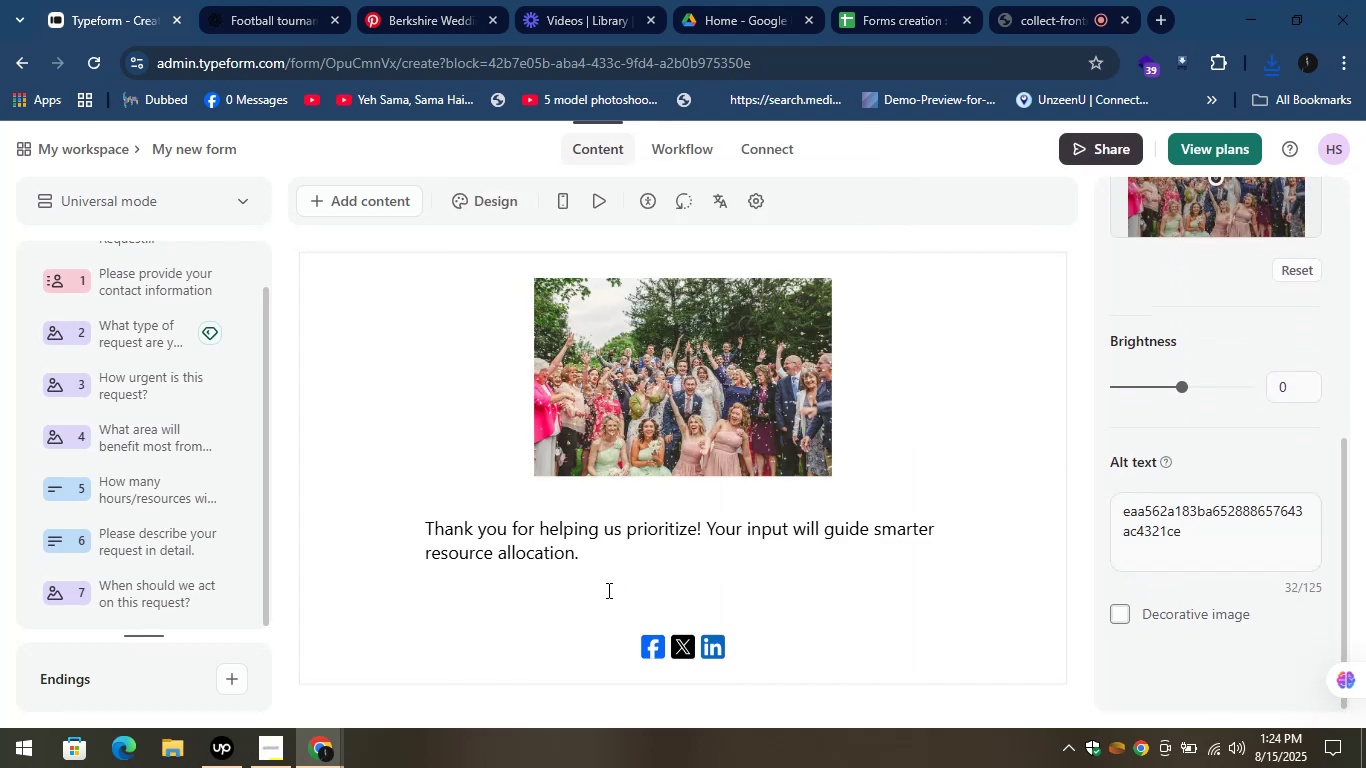 
left_click([587, 557])
 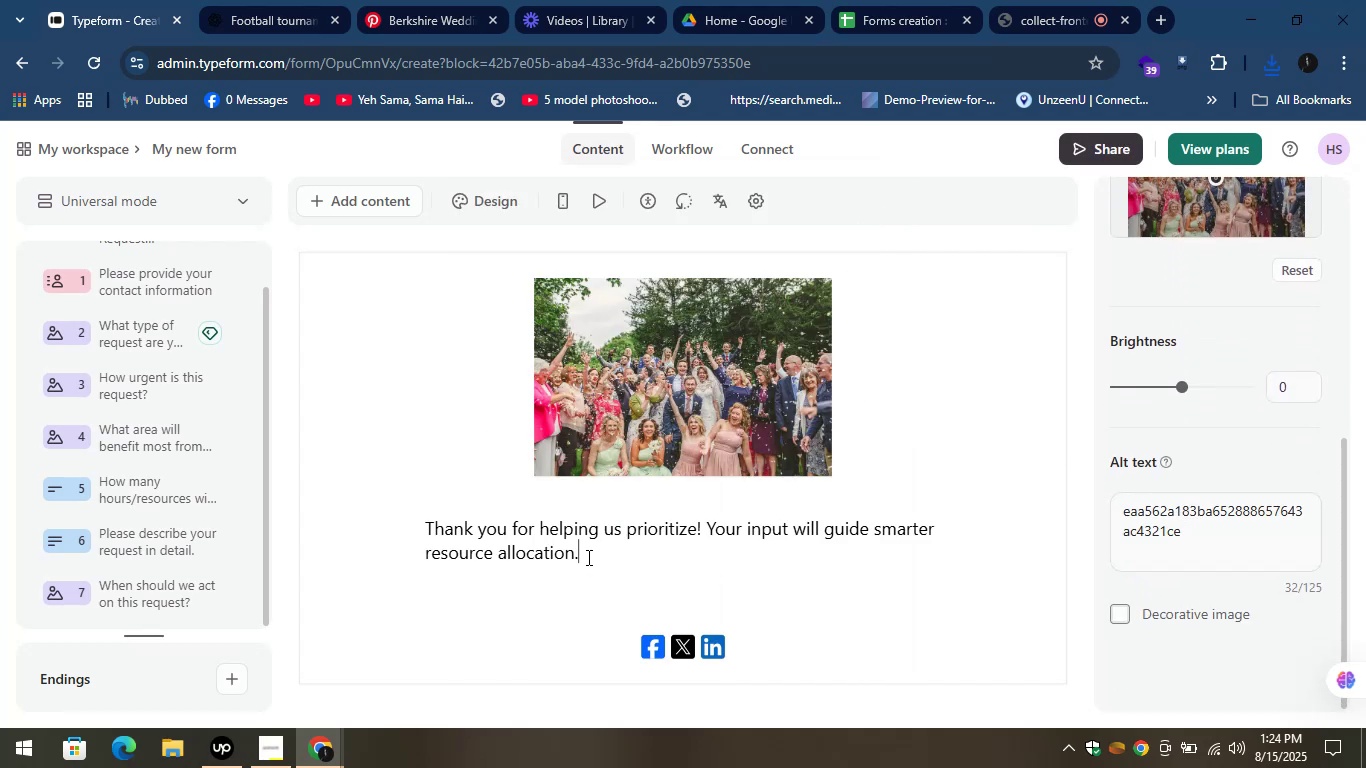 
key(Control+A)
 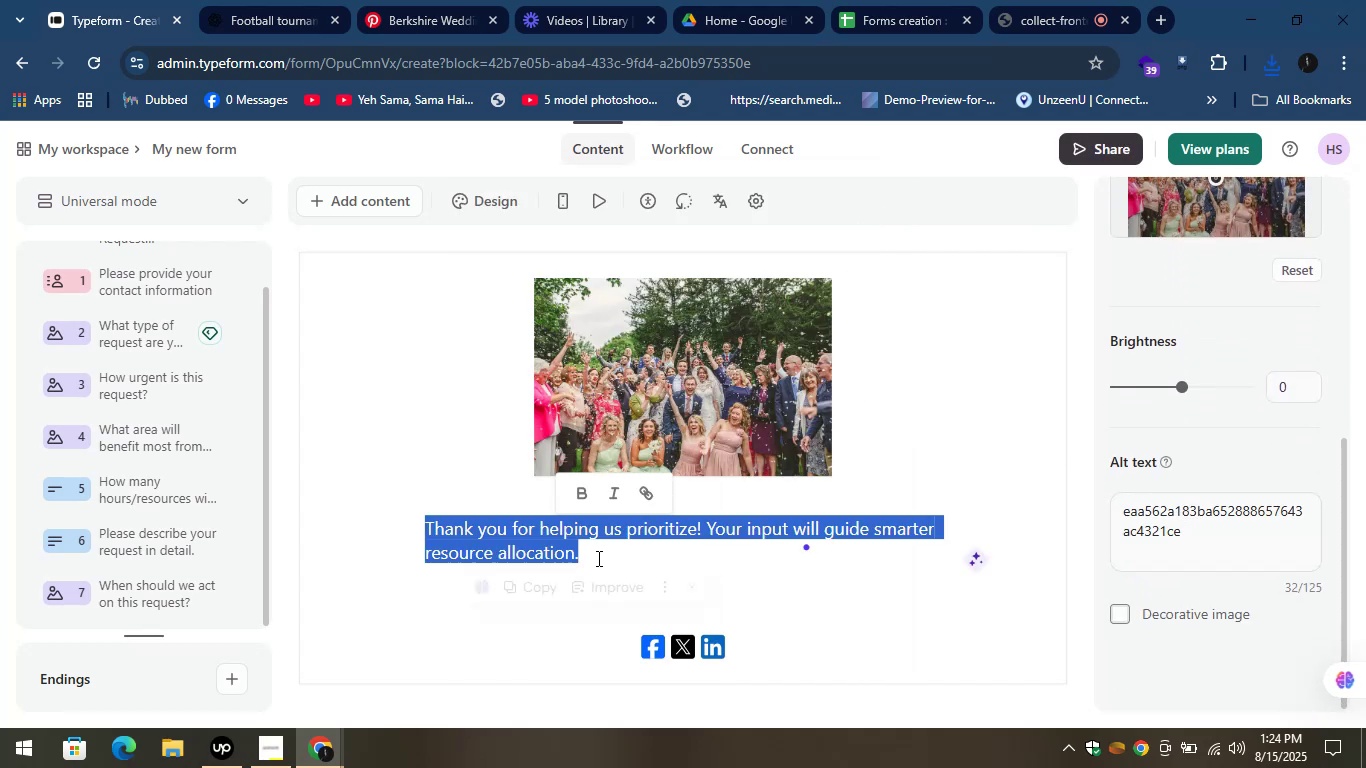 
key(Control+C)
 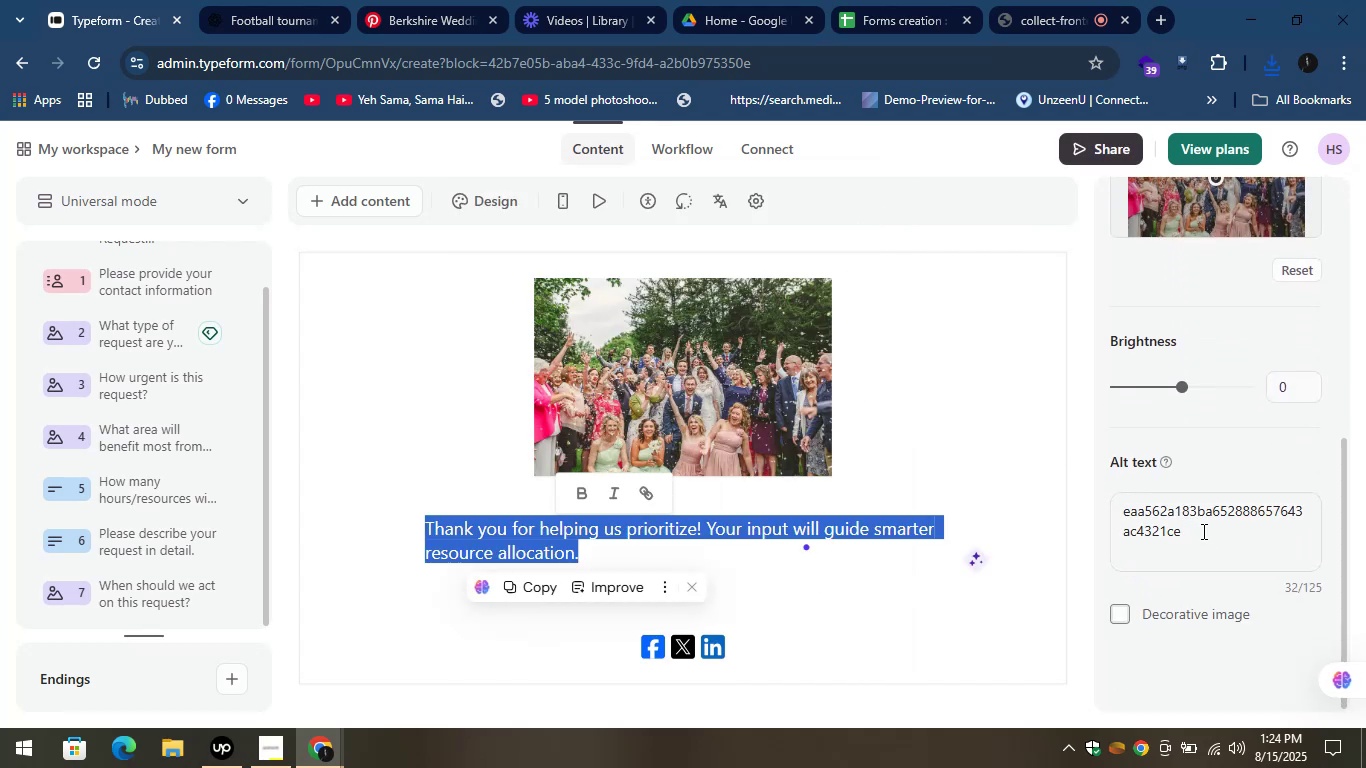 
key(Control+A)
 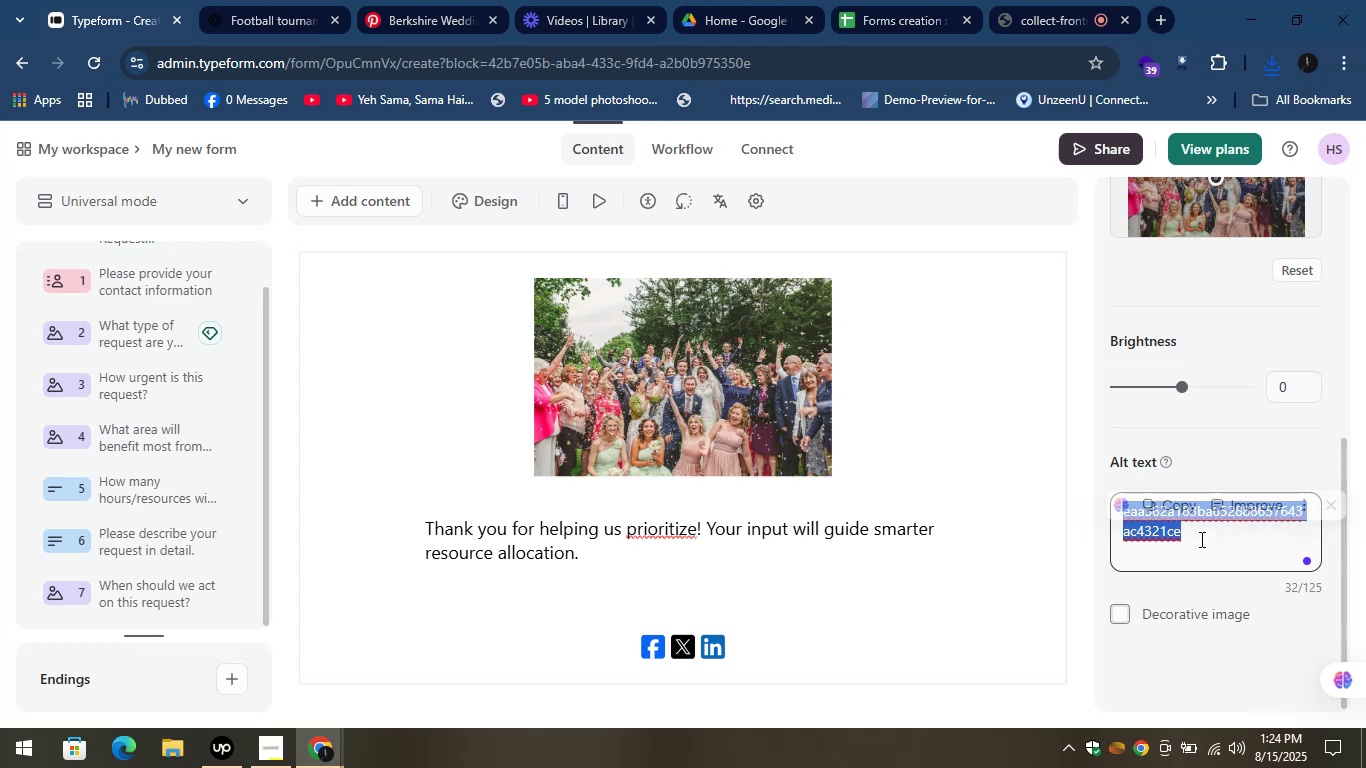 
key(Control+V)
 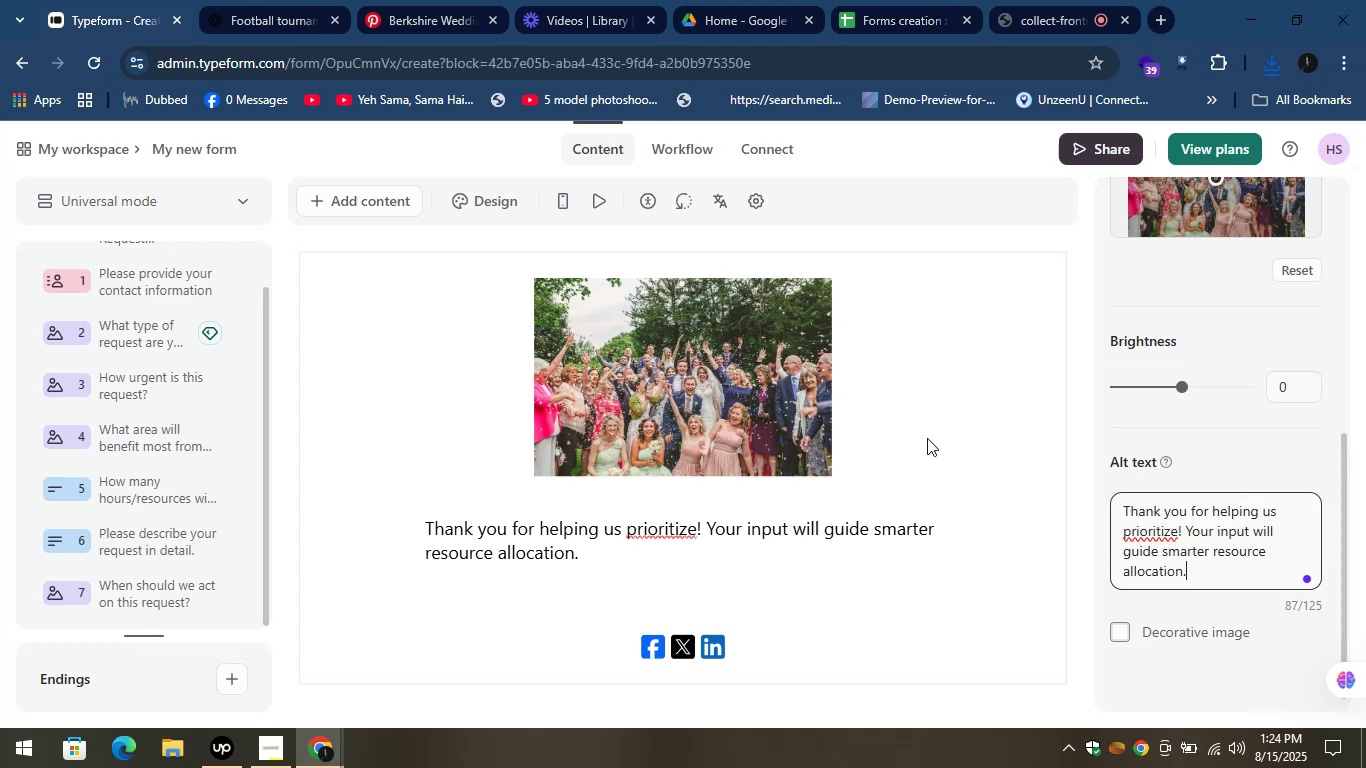 
left_click([927, 407])
 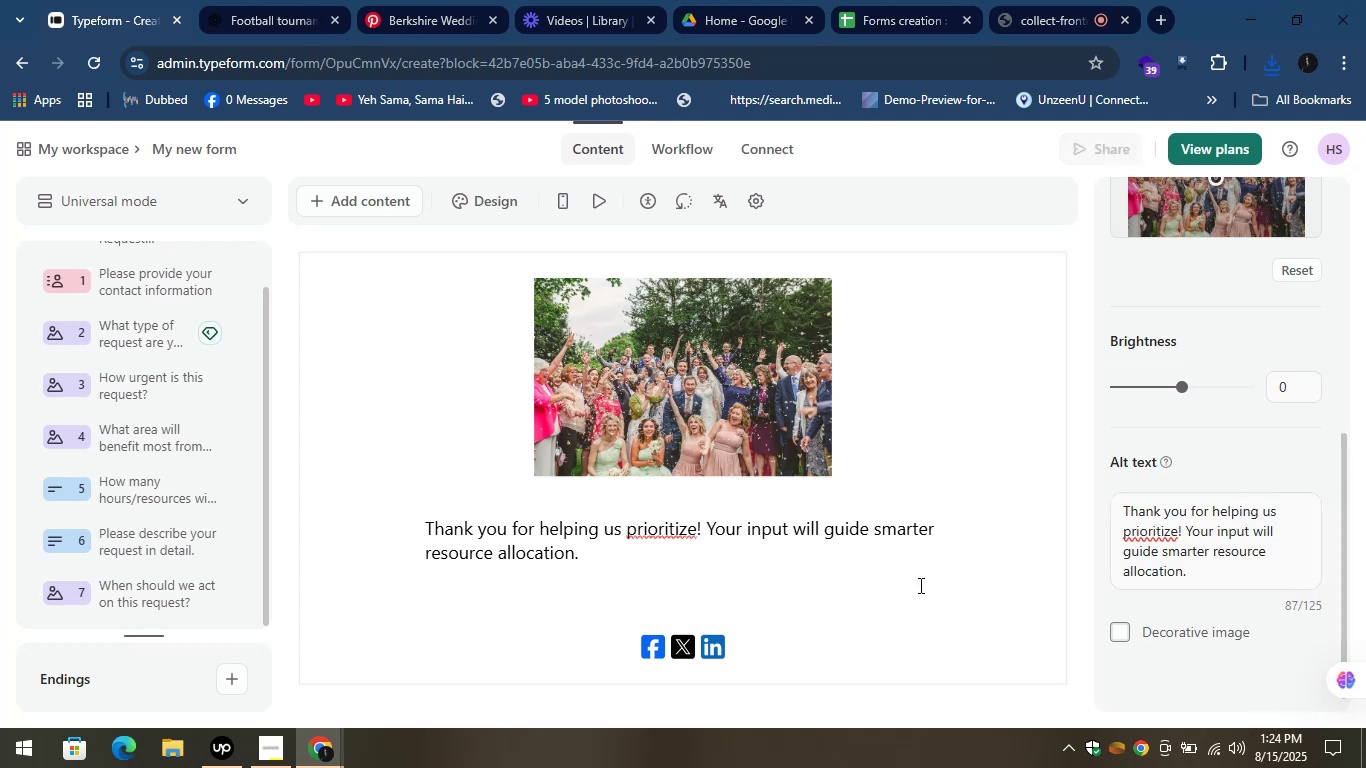 
scroll: coordinate [940, 588], scroll_direction: up, amount: 5.0
 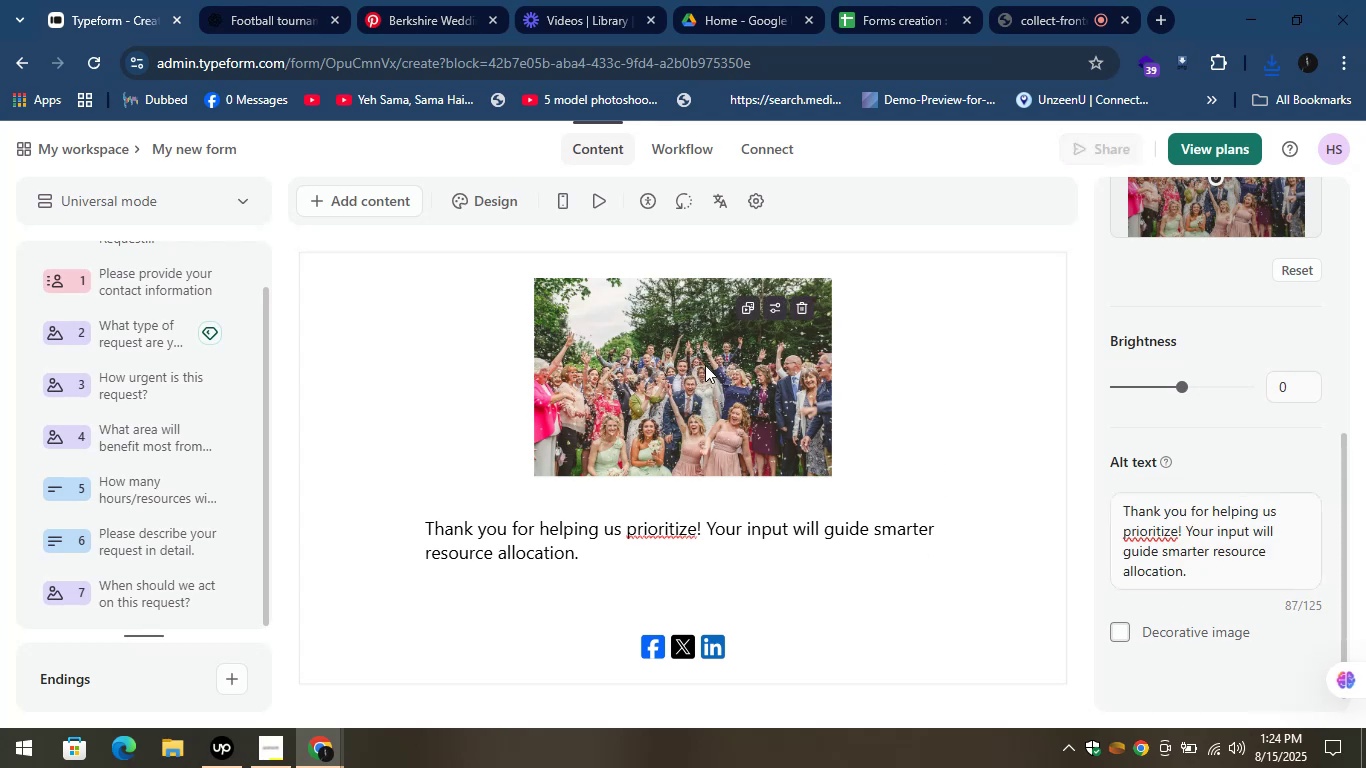 
scroll: coordinate [743, 424], scroll_direction: down, amount: 6.0
 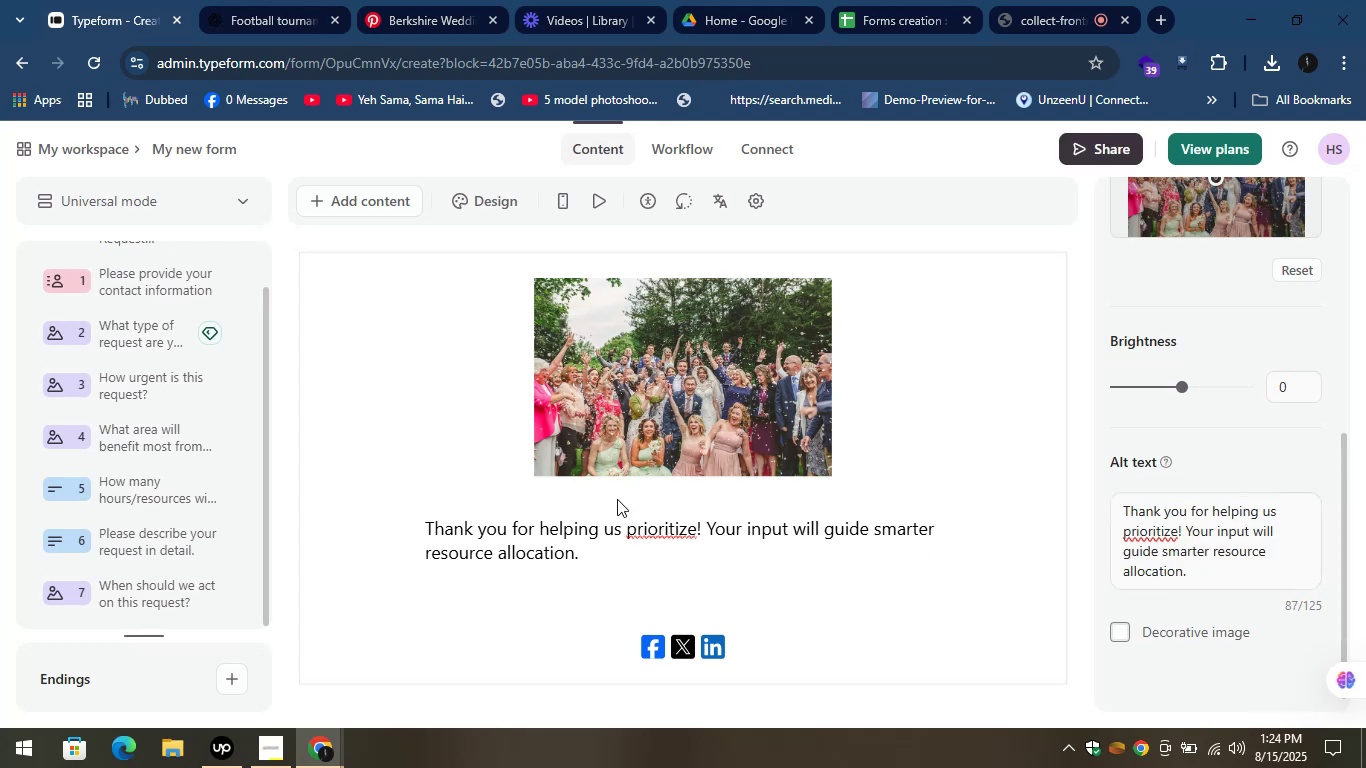 
scroll: coordinate [134, 575], scroll_direction: up, amount: 13.0
 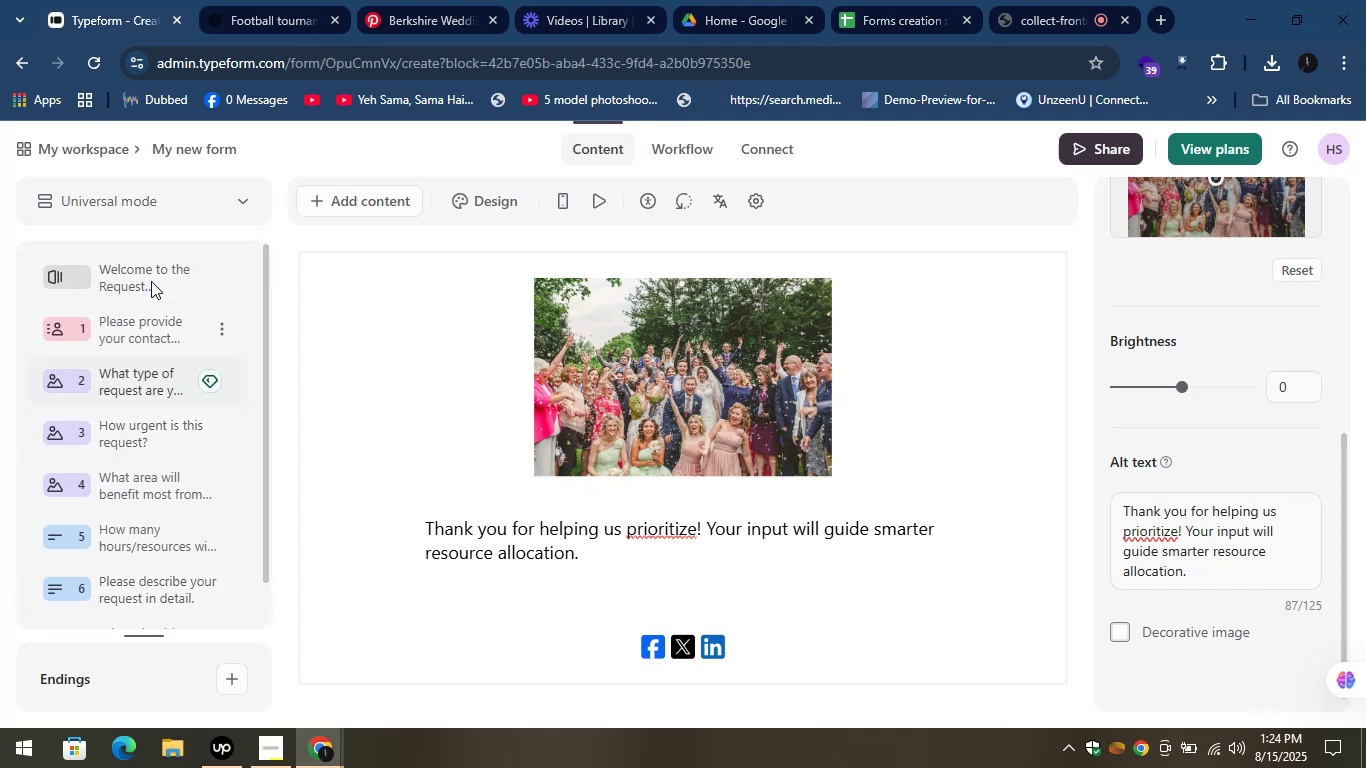 
left_click([148, 258])
 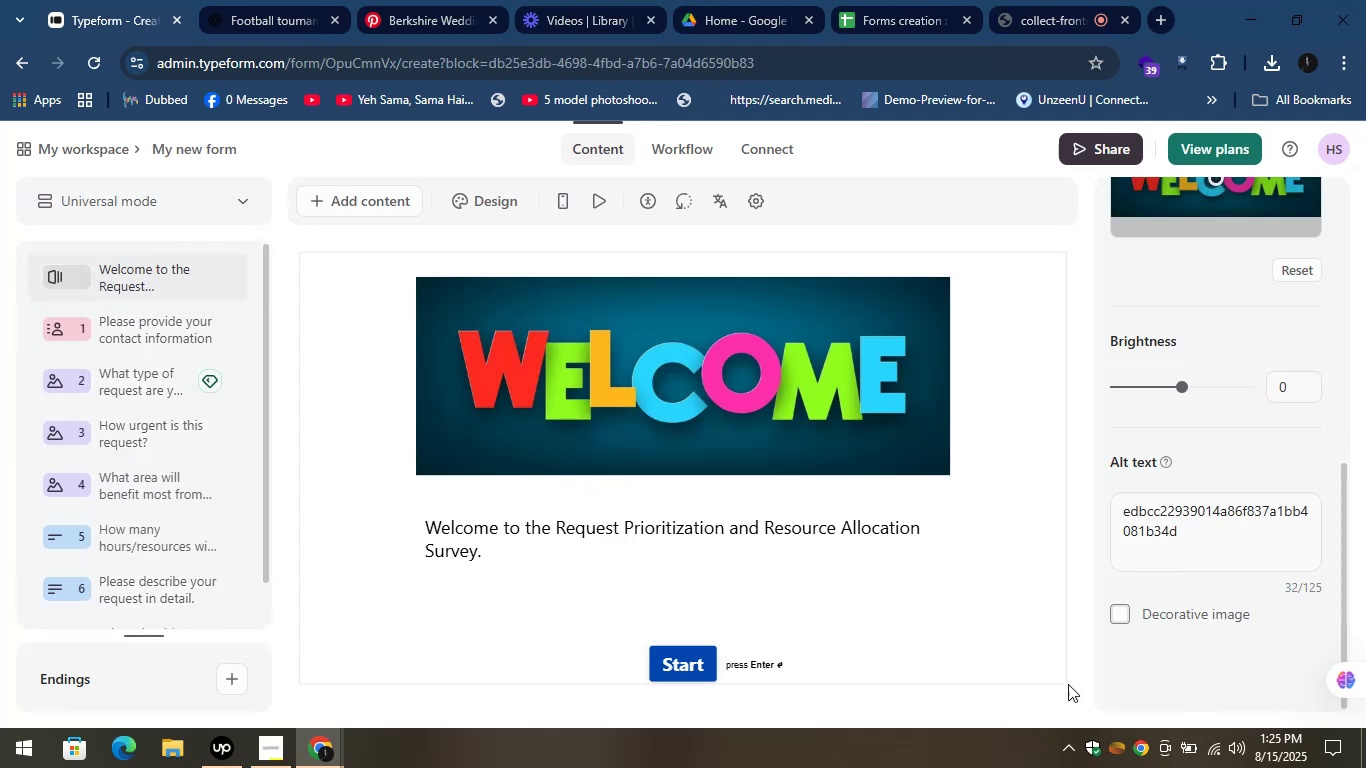 
scroll: coordinate [1212, 597], scroll_direction: up, amount: 7.0
 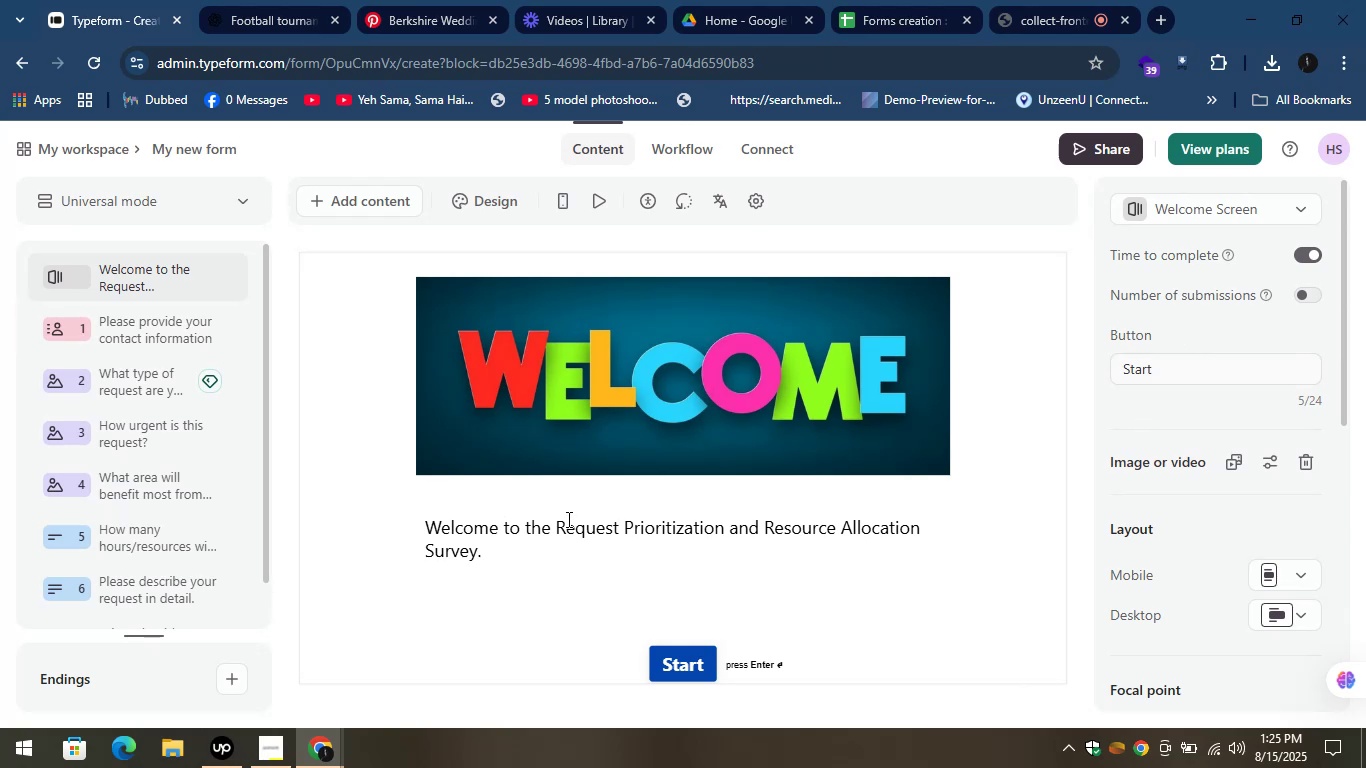 
wait(8.77)
 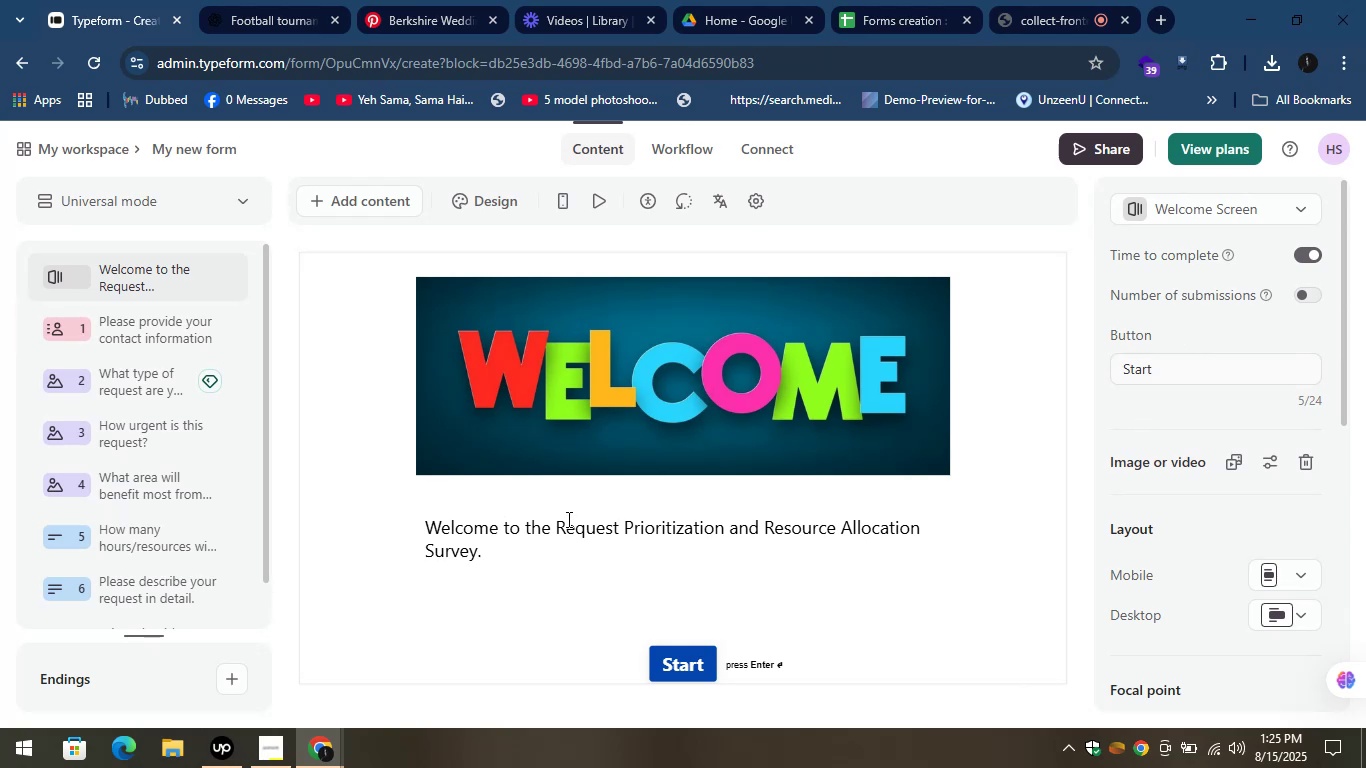 
left_click([1304, 252])
 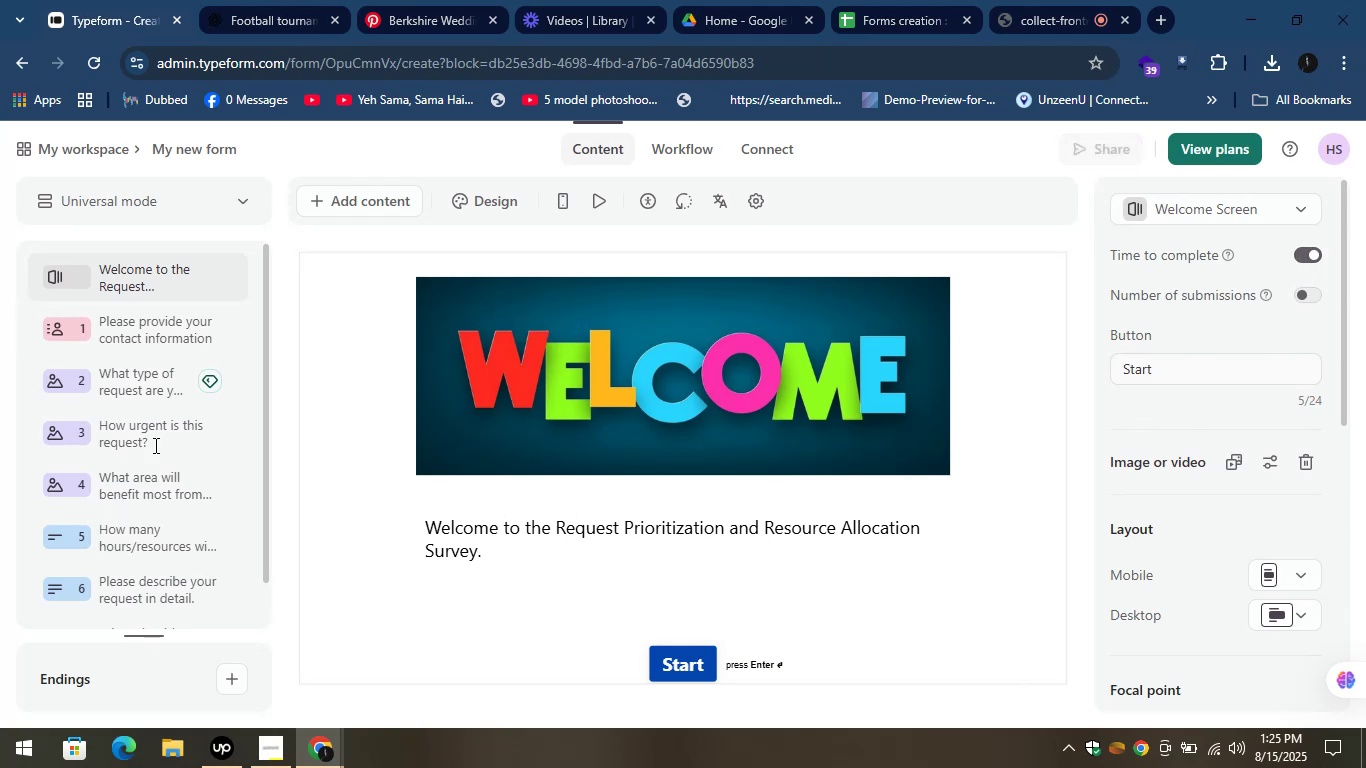 
left_click([139, 341])
 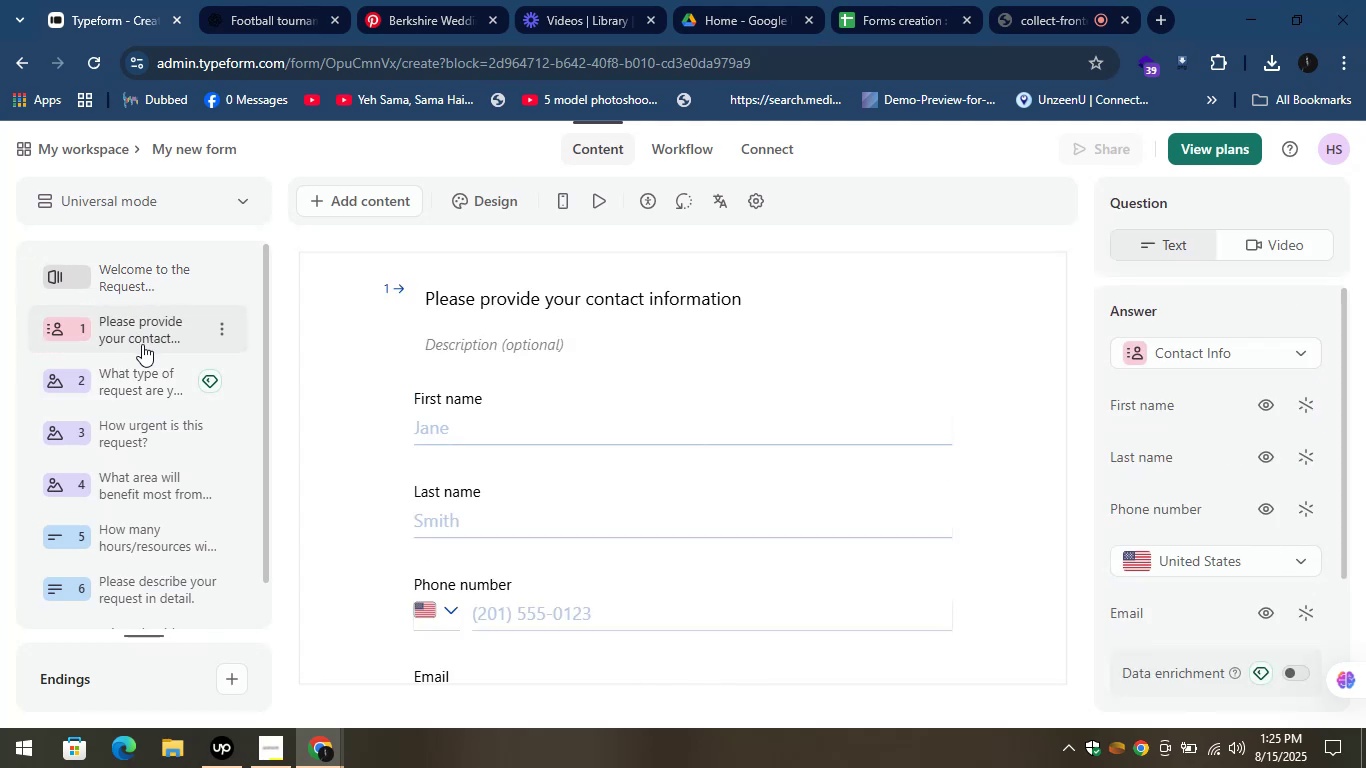 
scroll: coordinate [677, 506], scroll_direction: down, amount: 7.0
 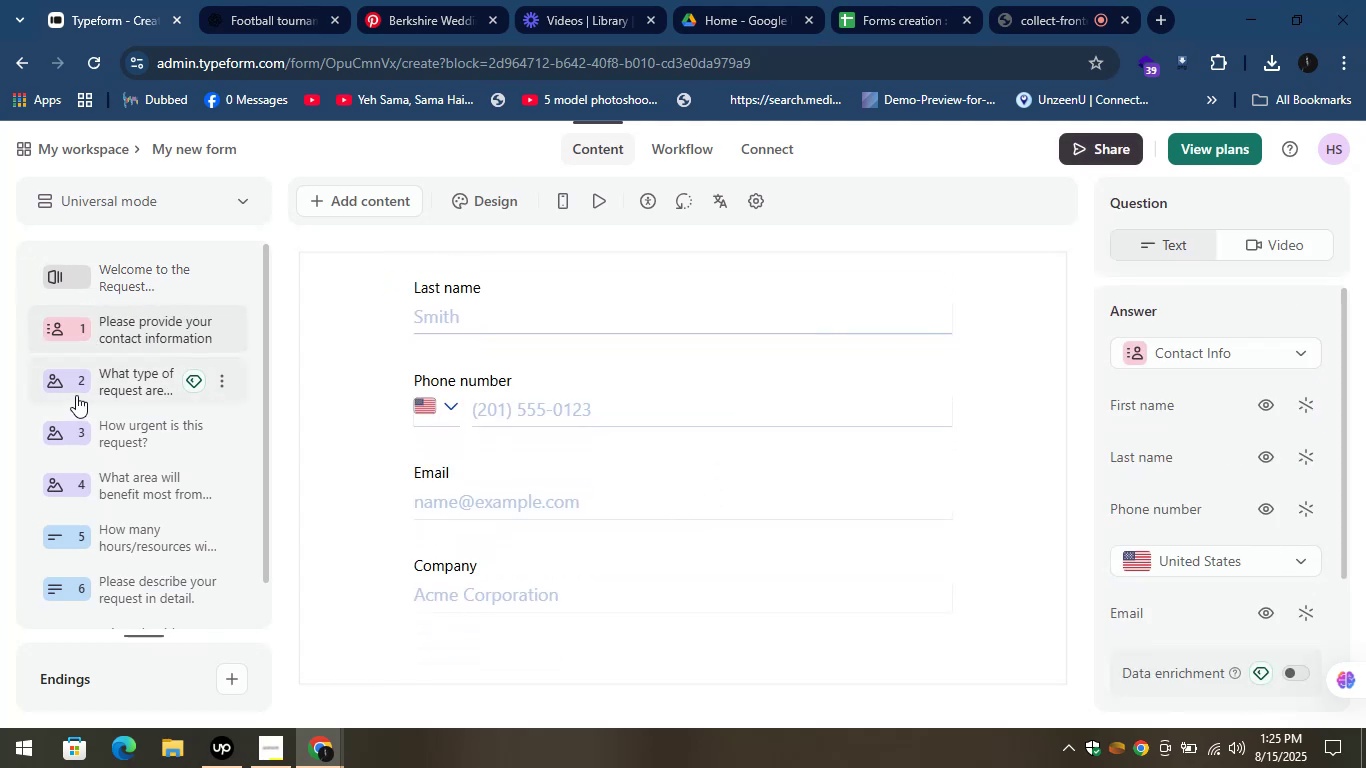 
left_click([102, 380])
 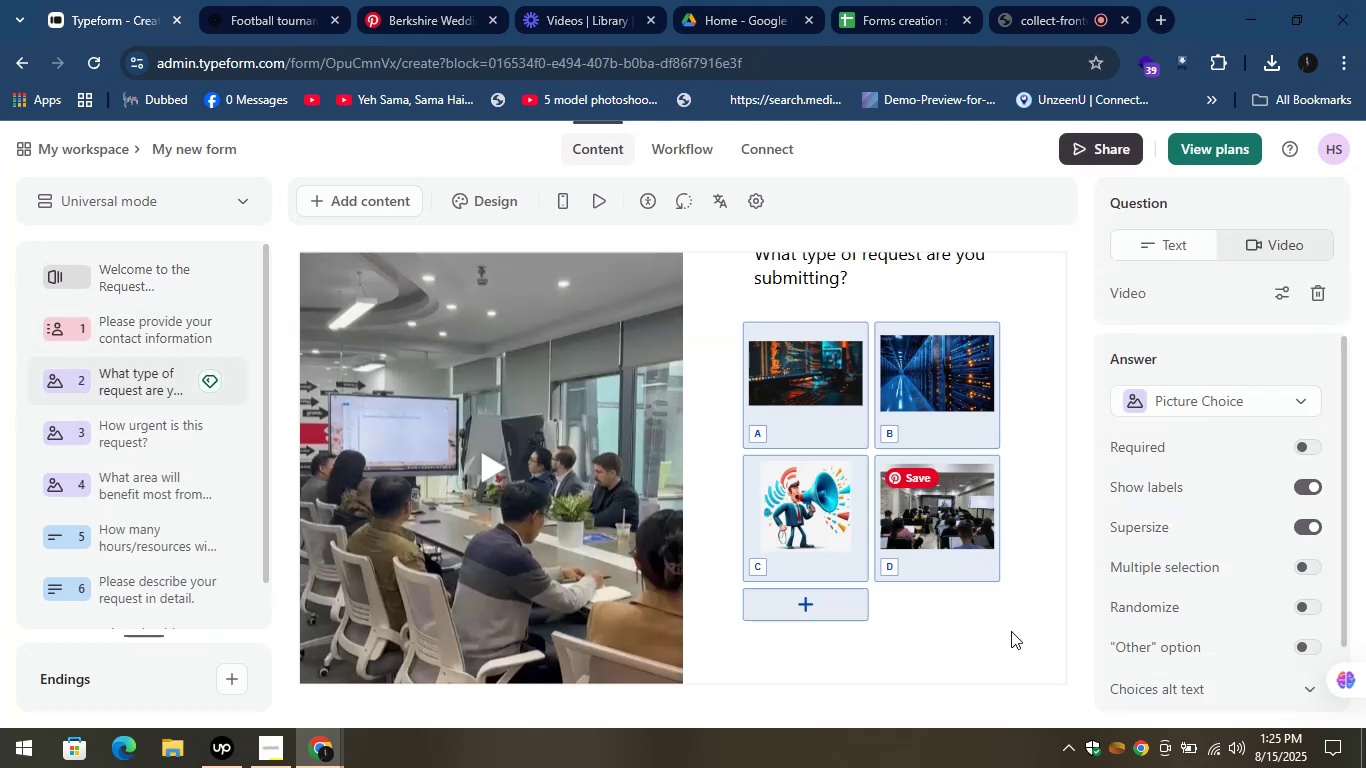 
scroll: coordinate [594, 599], scroll_direction: up, amount: 2.0
 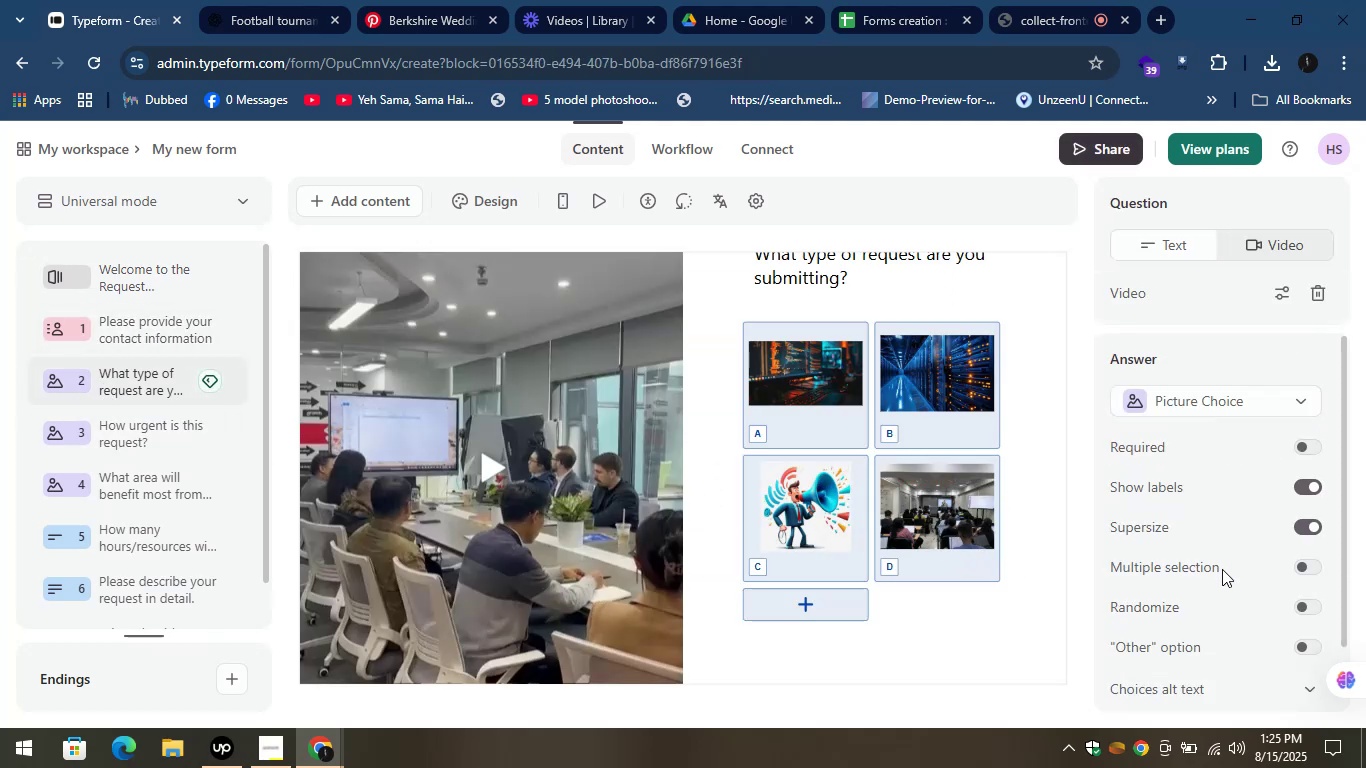 
scroll: coordinate [1232, 578], scroll_direction: down, amount: 1.0
 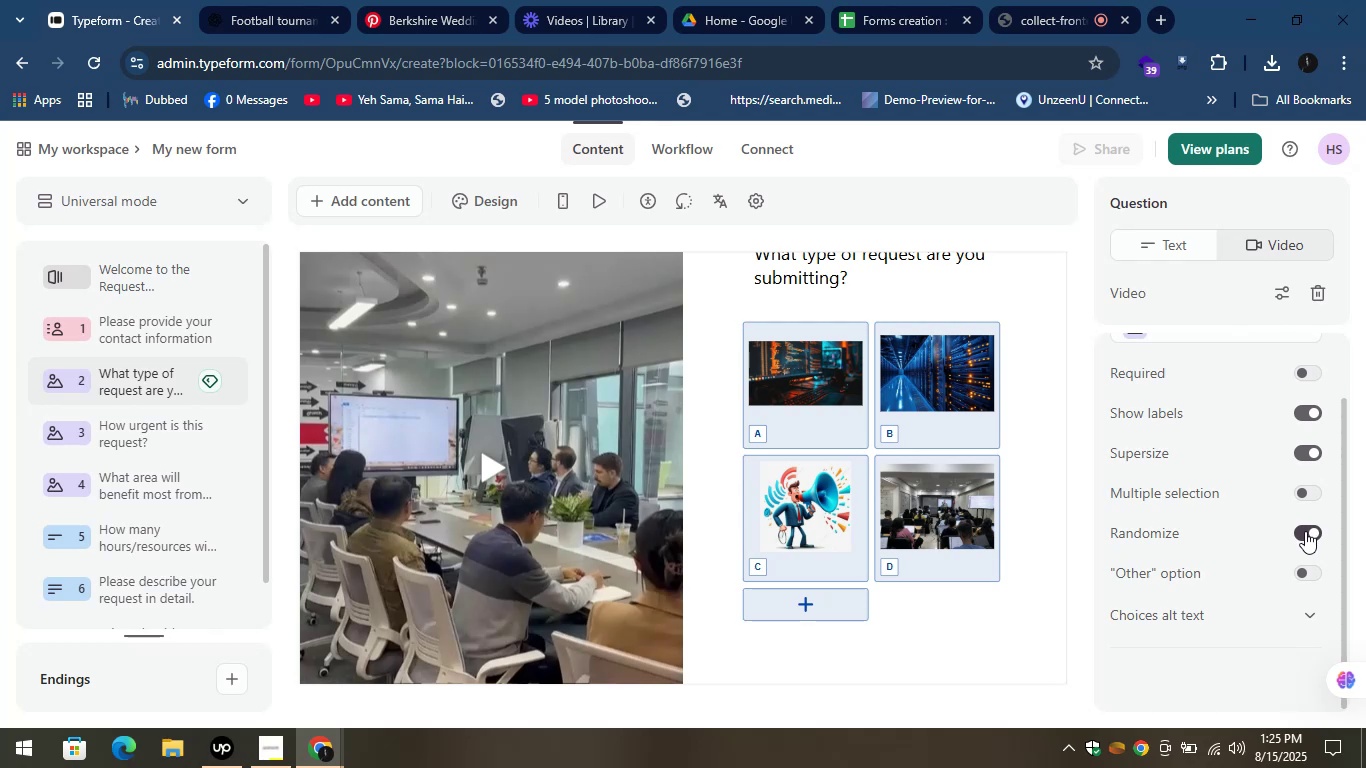 
wait(5.37)
 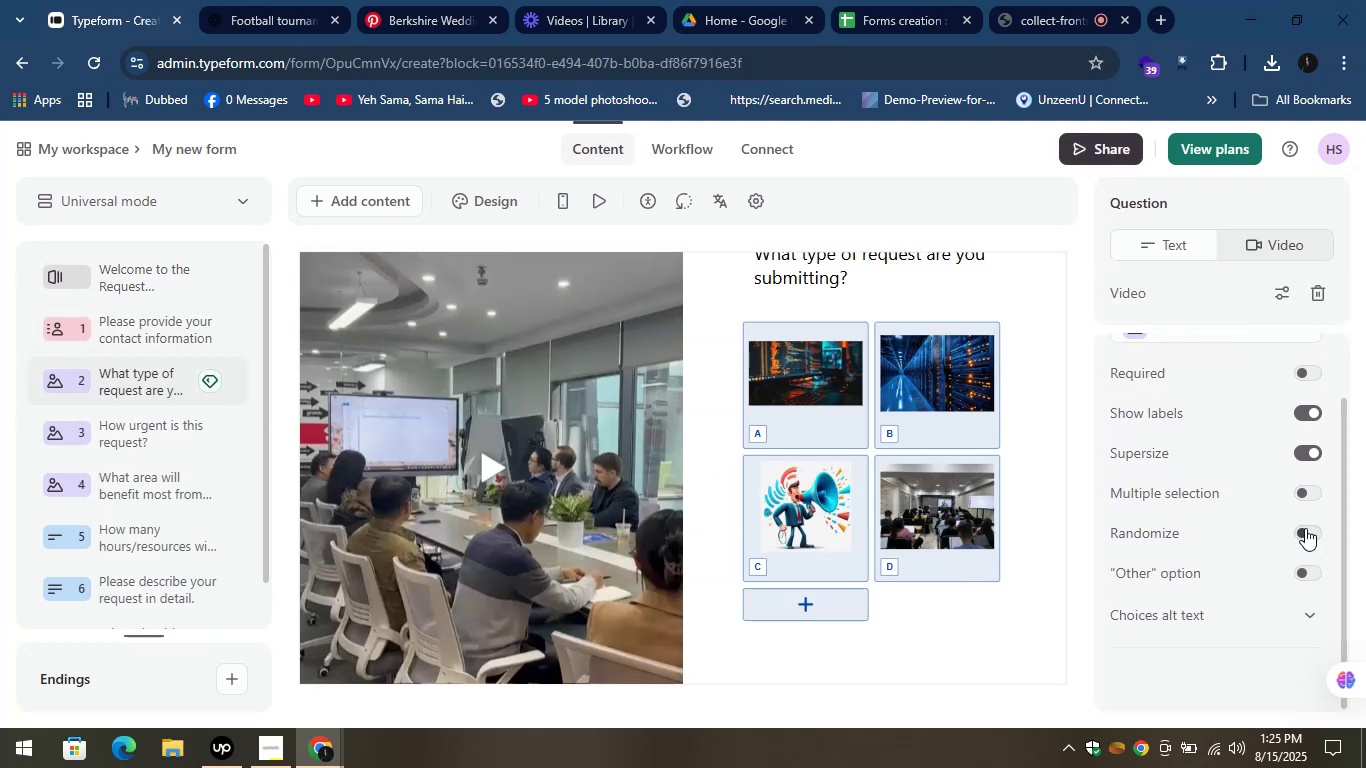 
left_click([105, 440])
 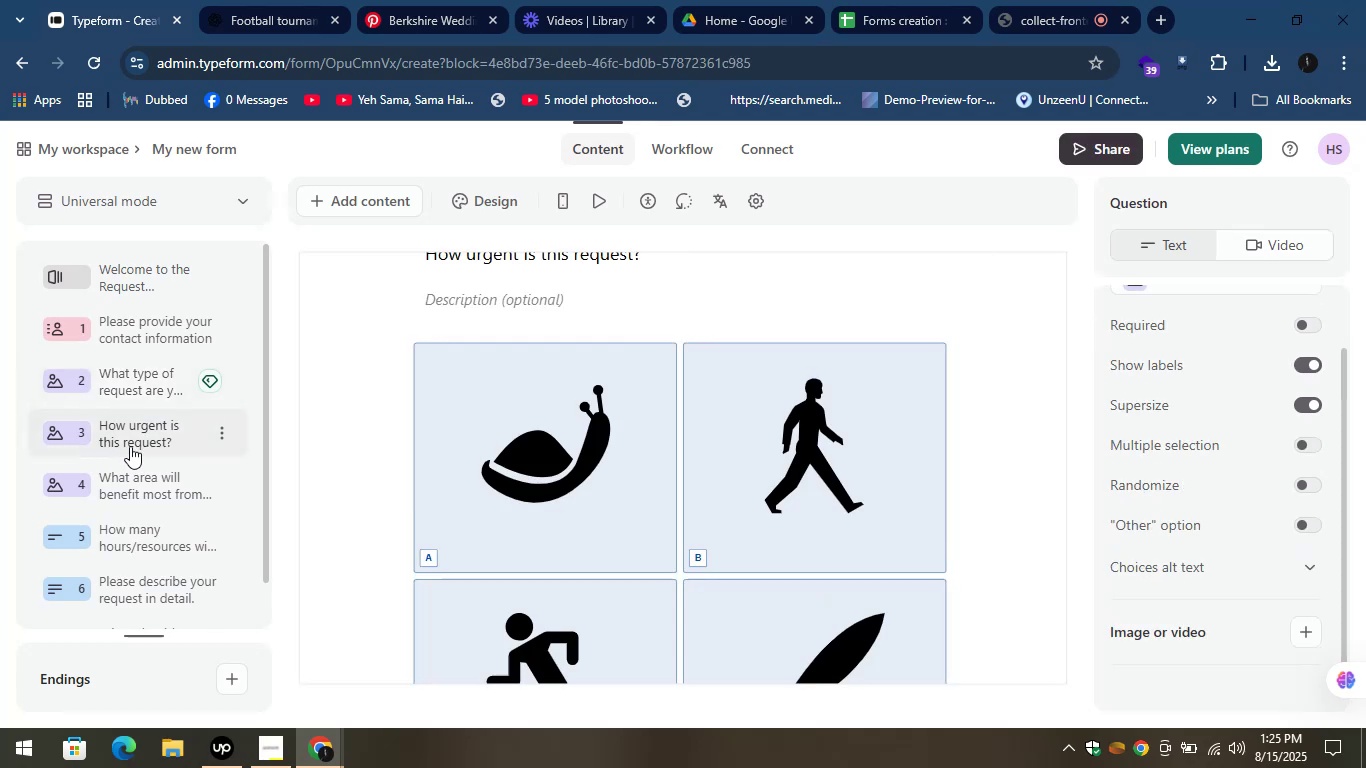 
scroll: coordinate [787, 479], scroll_direction: none, amount: 0.0
 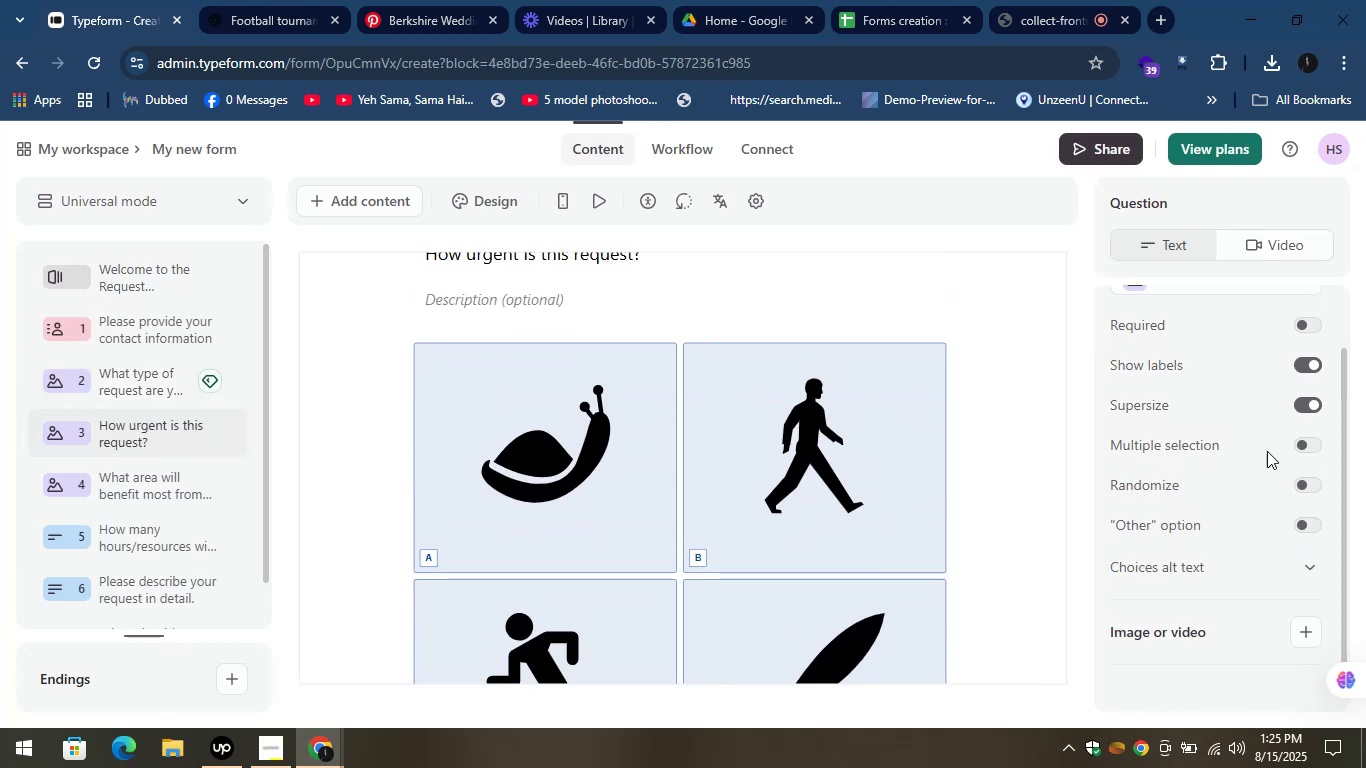 
scroll: coordinate [804, 560], scroll_direction: up, amount: 2.0
 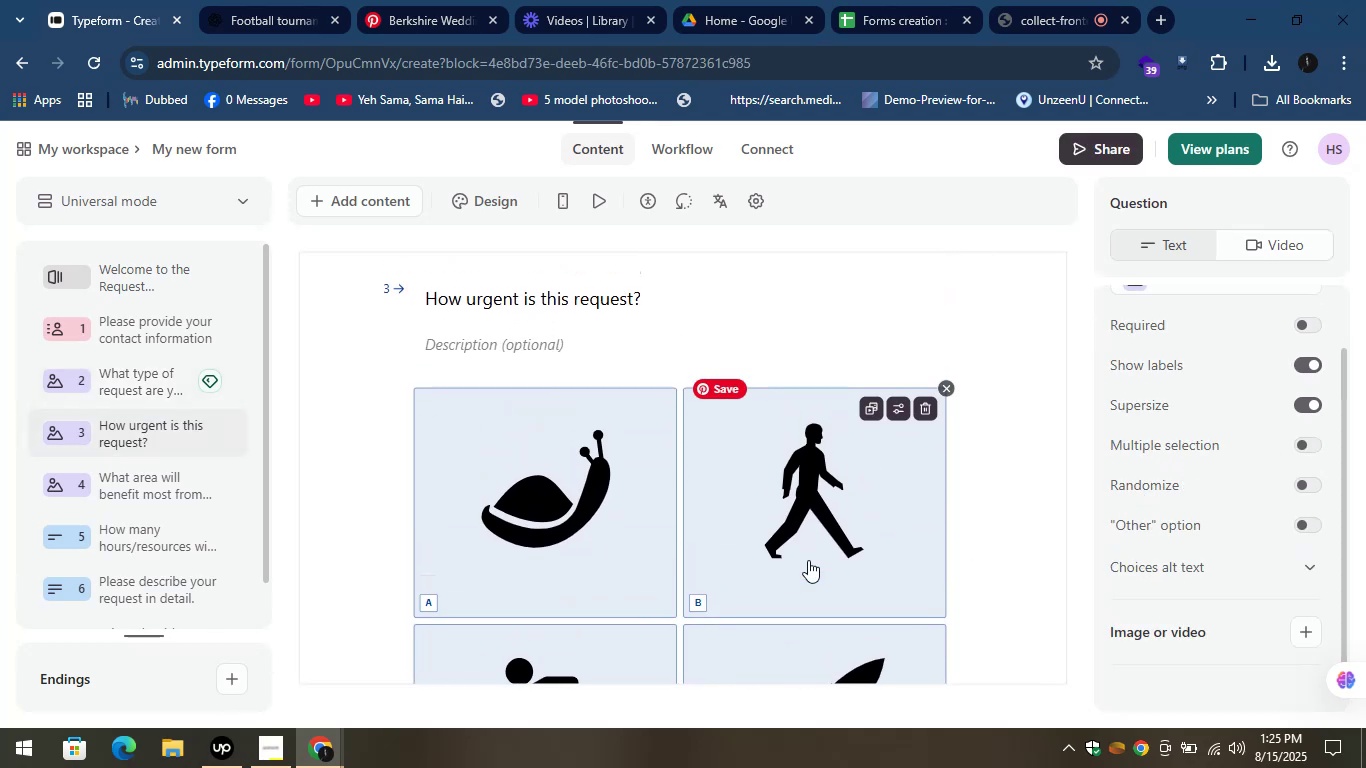 
scroll: coordinate [981, 570], scroll_direction: down, amount: 1.0
 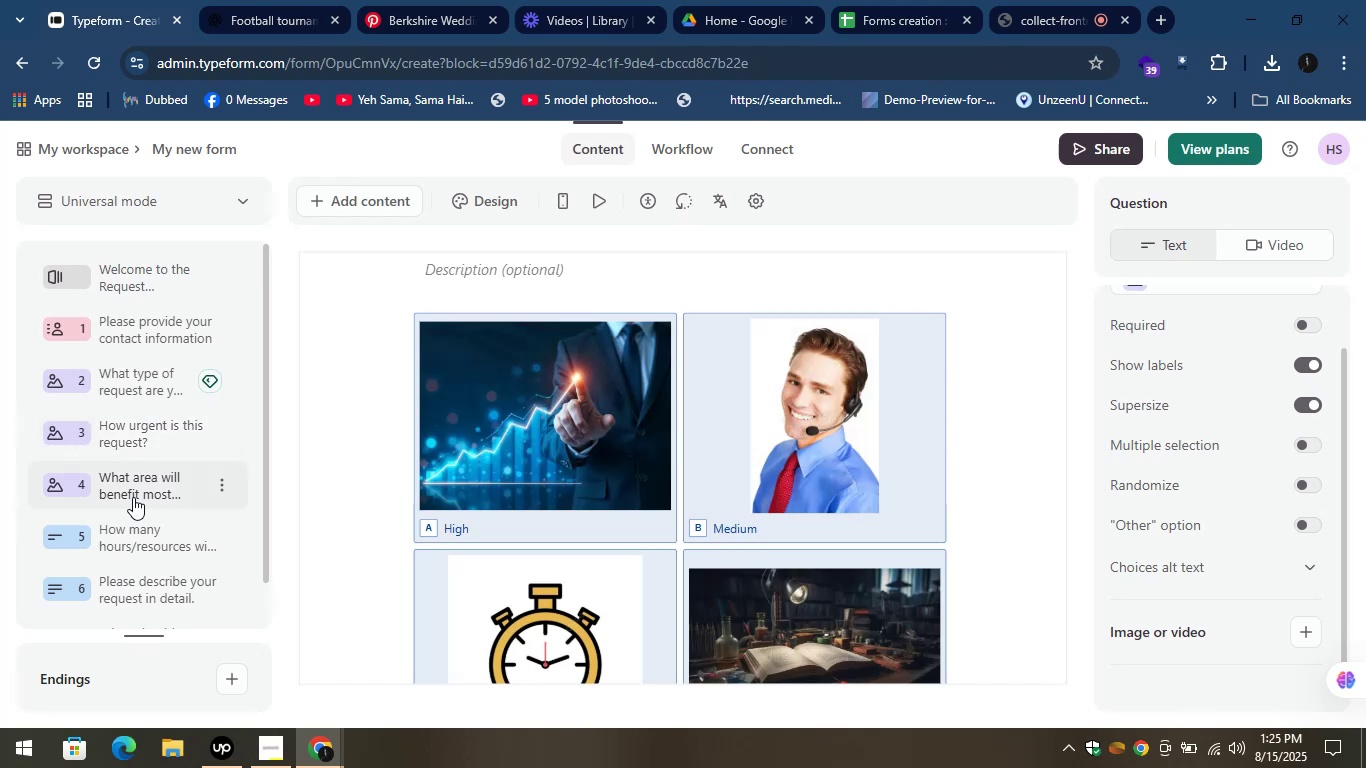 
wait(9.02)
 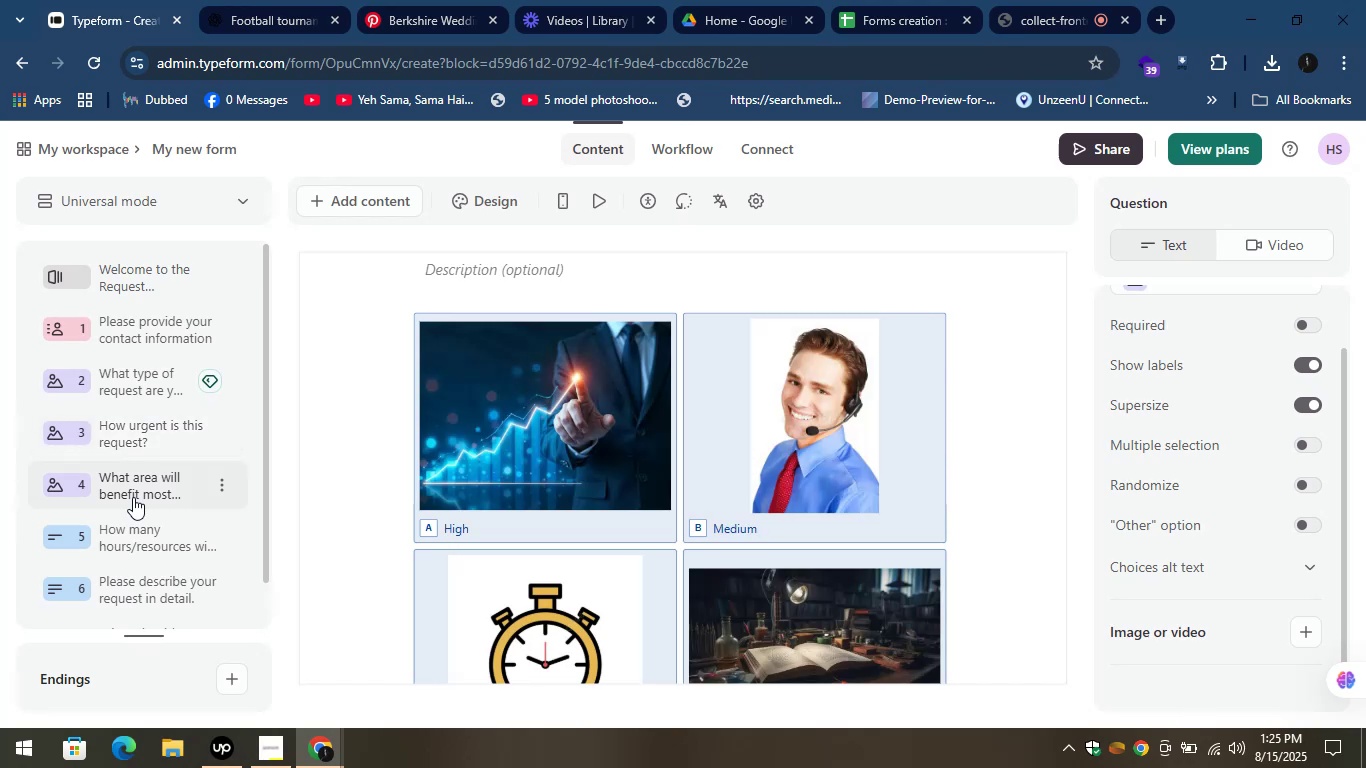 
scroll: coordinate [743, 535], scroll_direction: down, amount: 3.0
 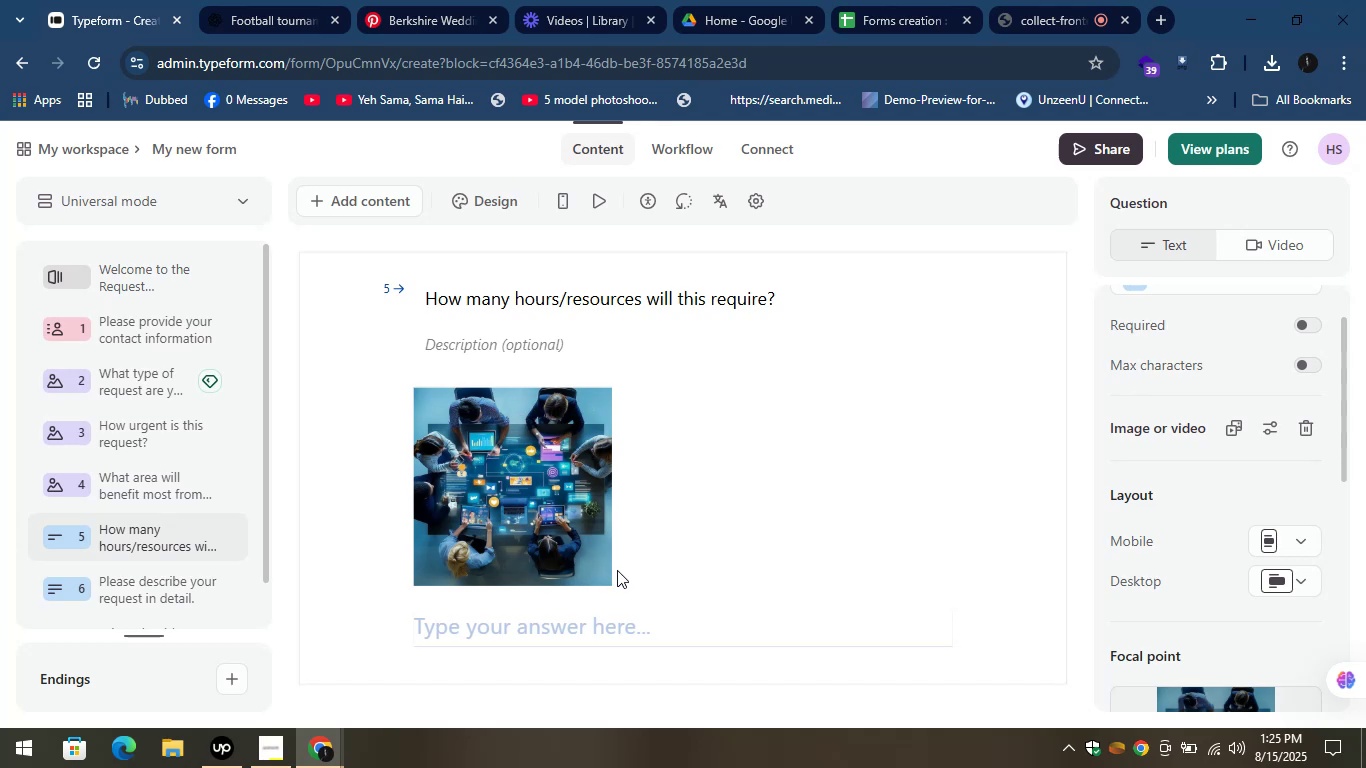 
wait(7.16)
 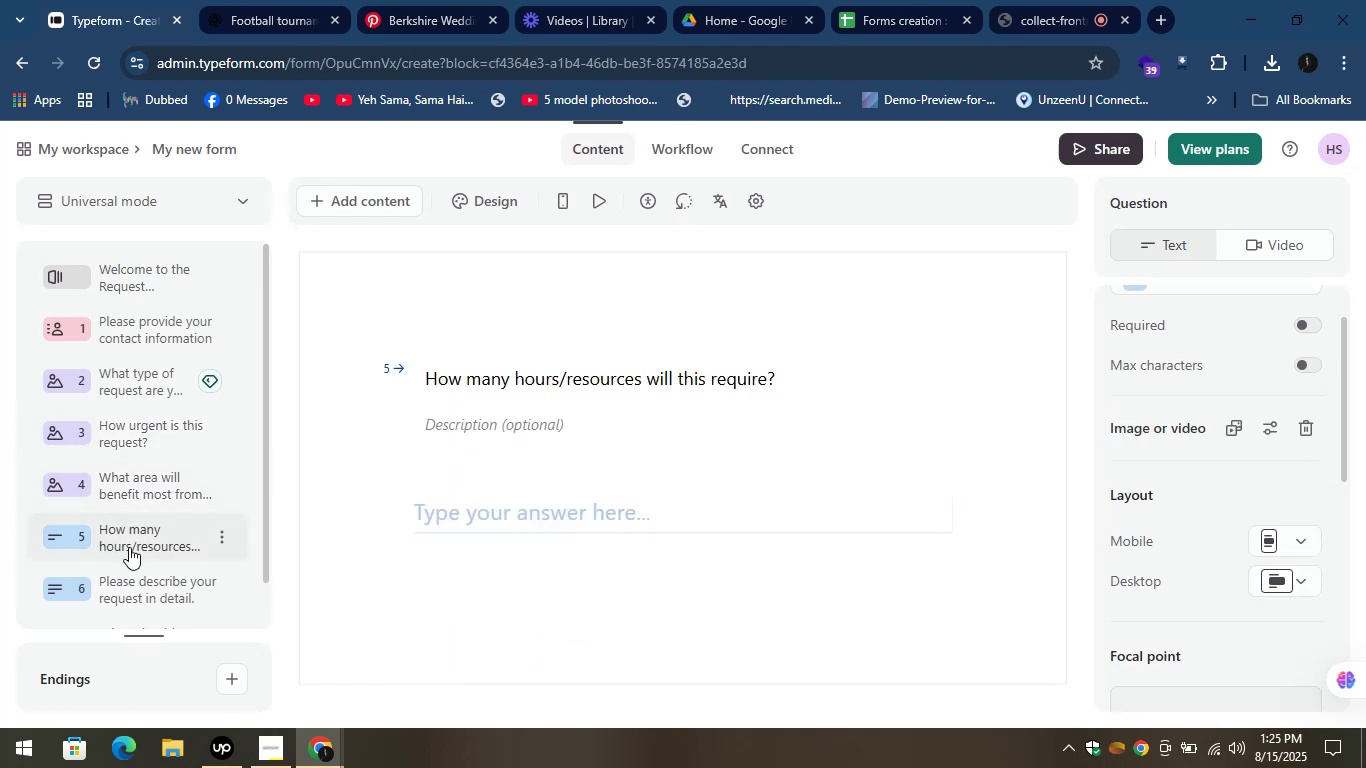 
scroll: coordinate [128, 468], scroll_direction: down, amount: 1.0
 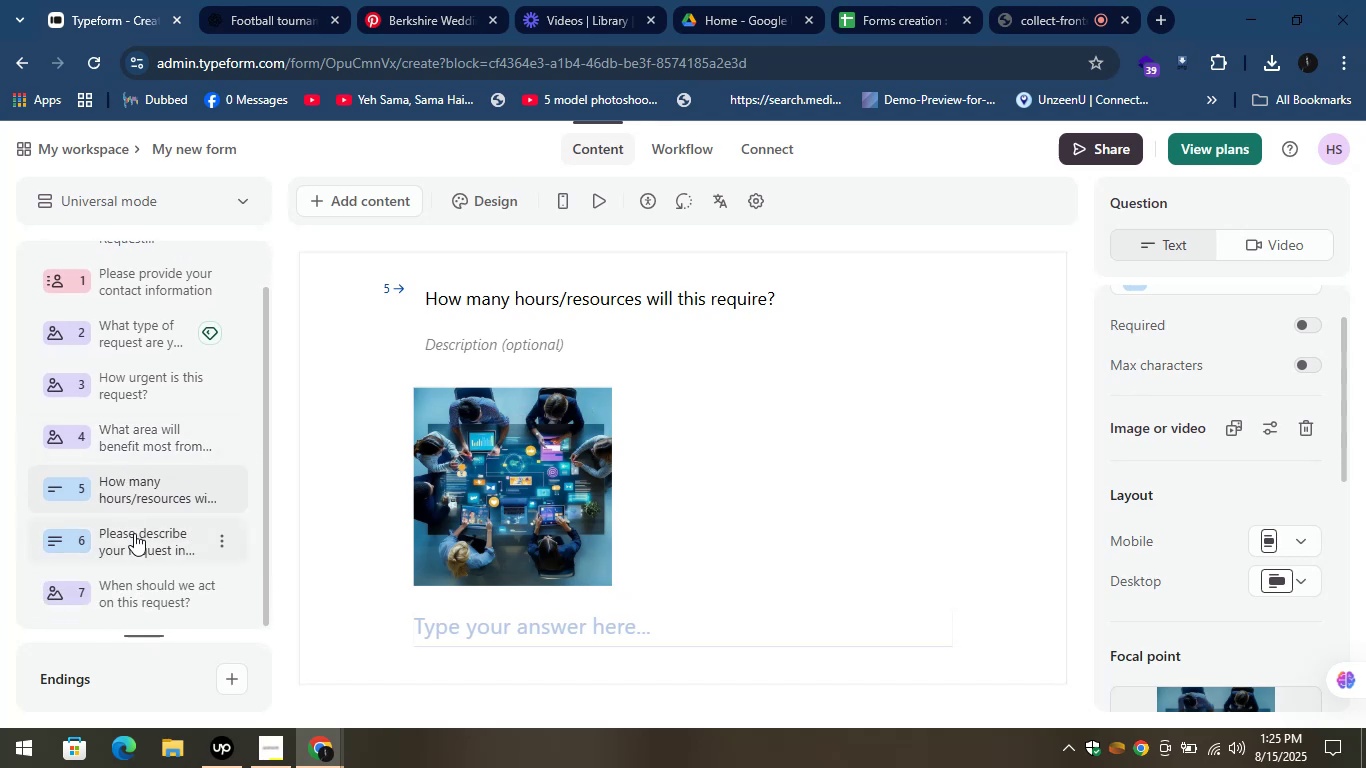 
left_click([134, 533])
 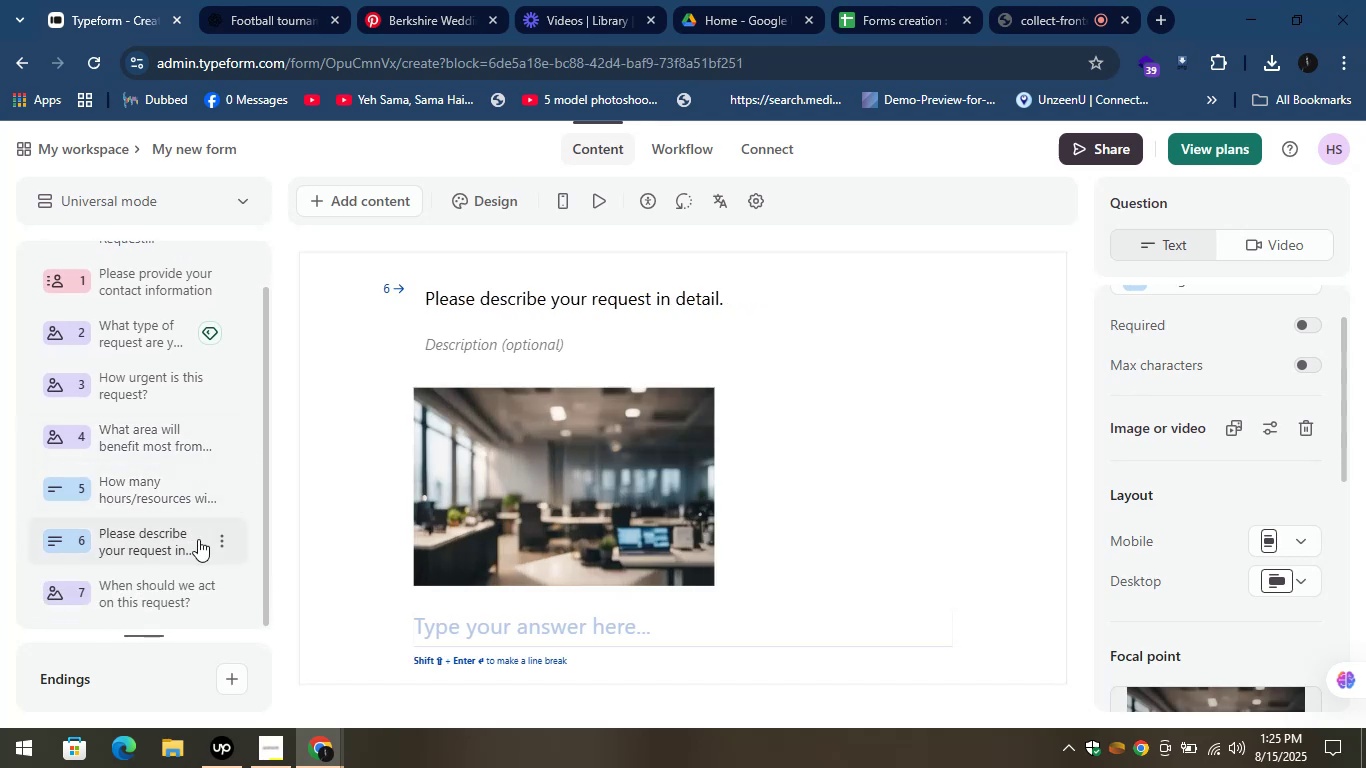 
scroll: coordinate [184, 540], scroll_direction: down, amount: 2.0
 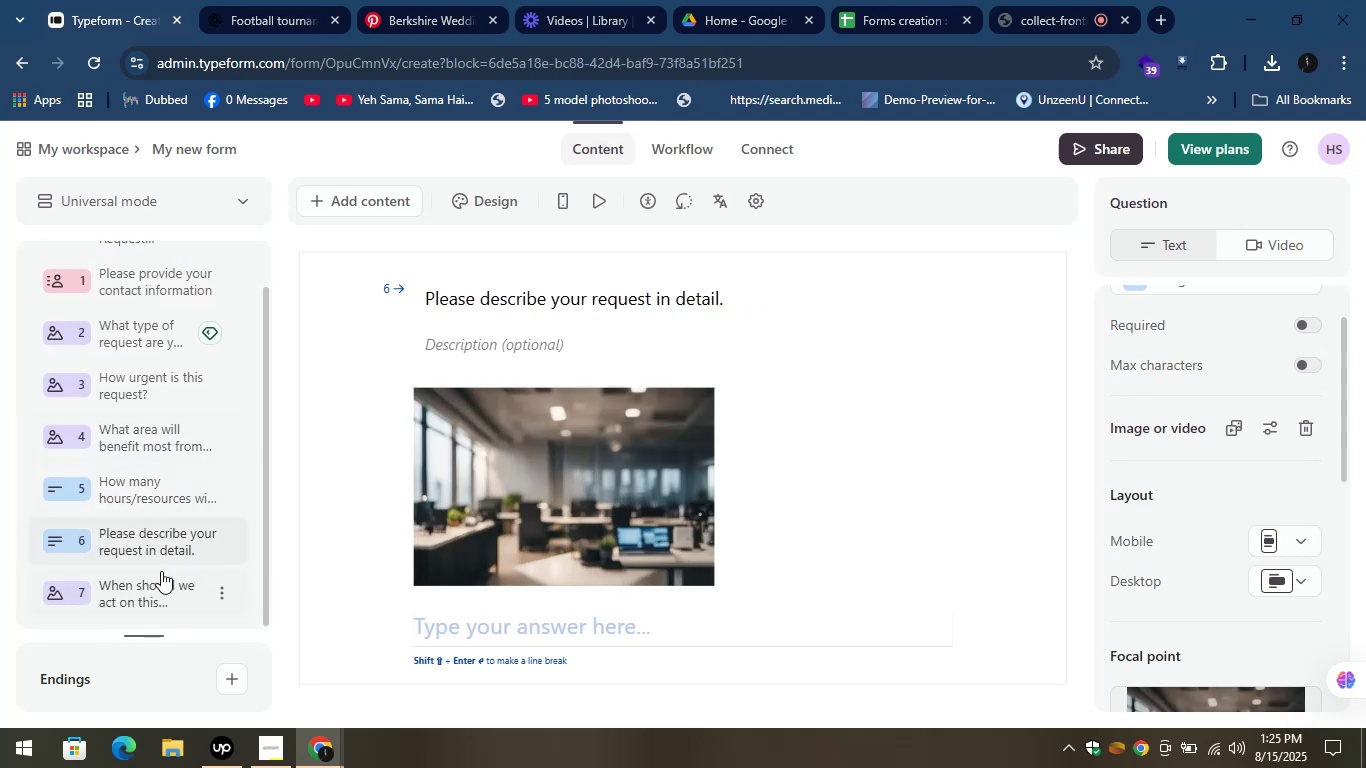 
left_click([161, 580])
 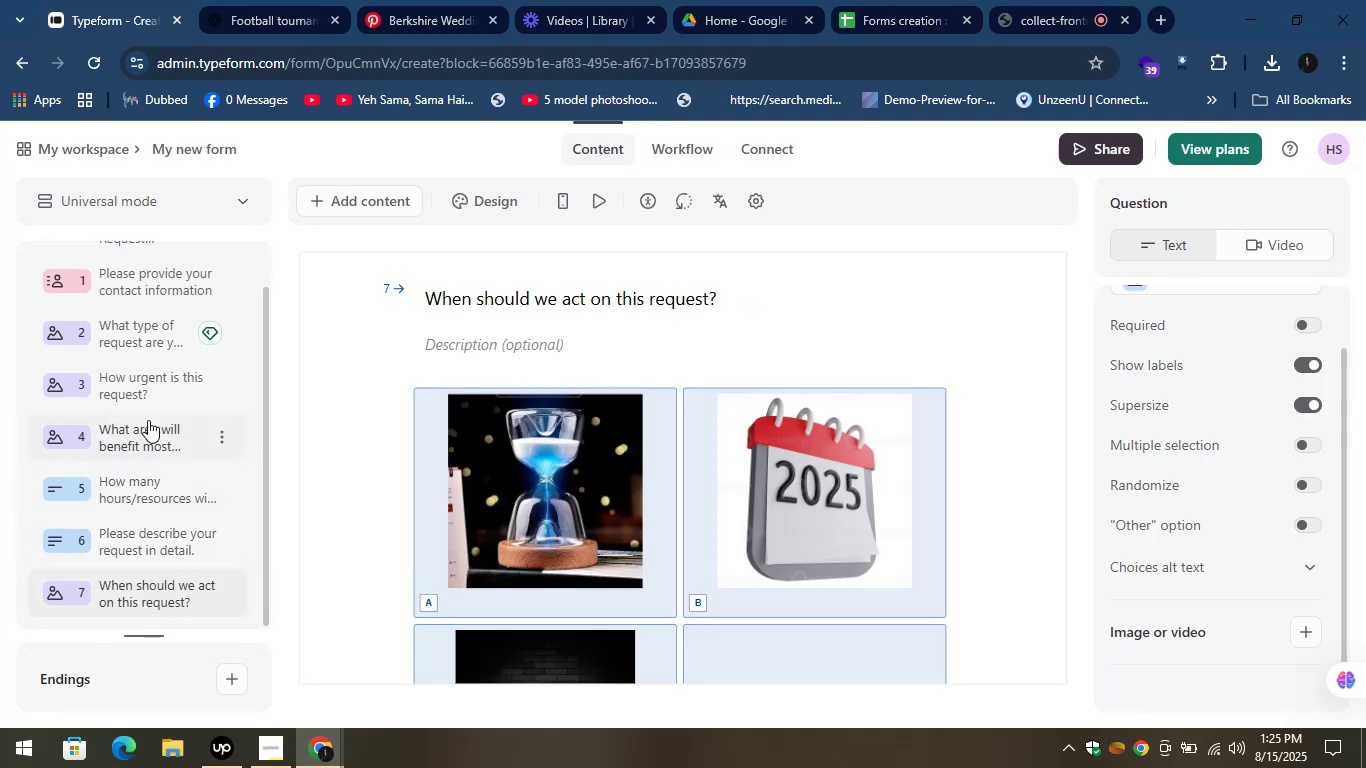 
scroll: coordinate [197, 573], scroll_direction: down, amount: 8.0
 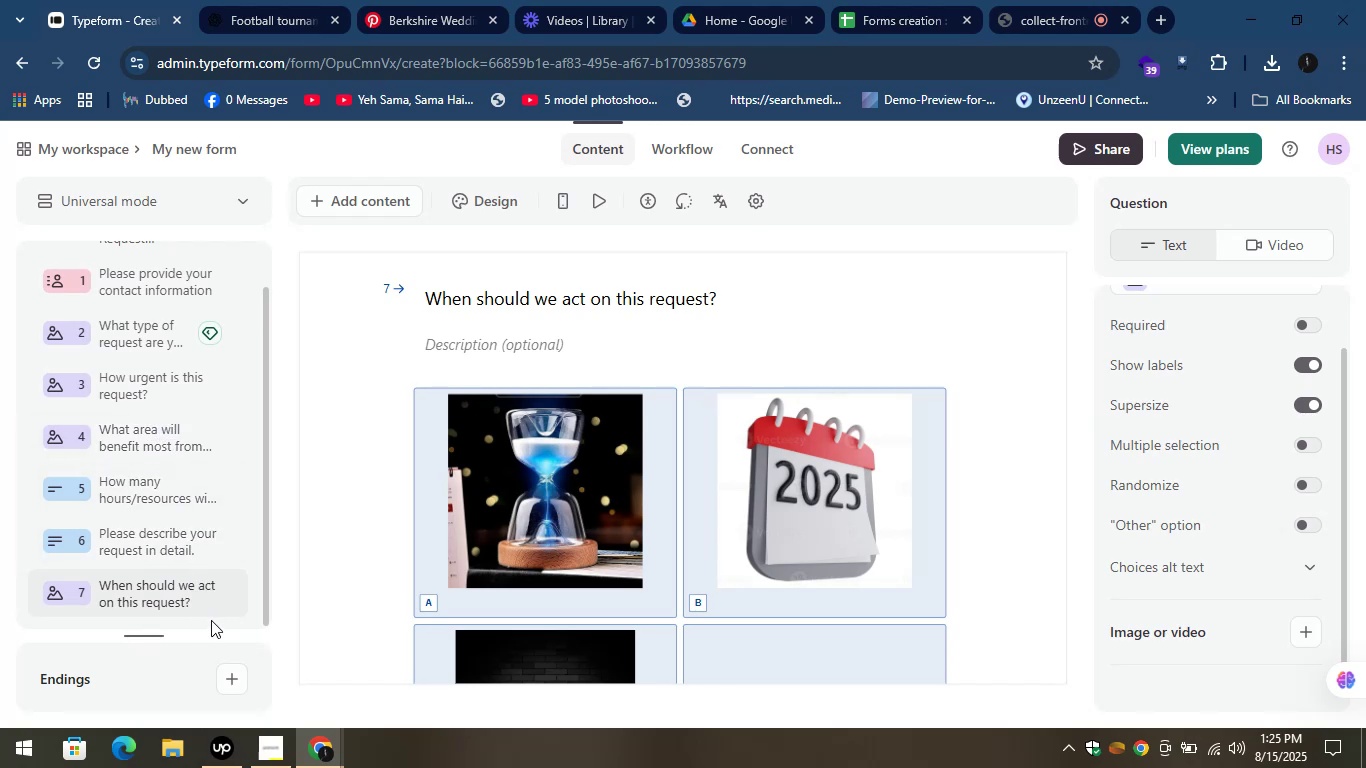 
scroll: coordinate [190, 552], scroll_direction: up, amount: 8.0
 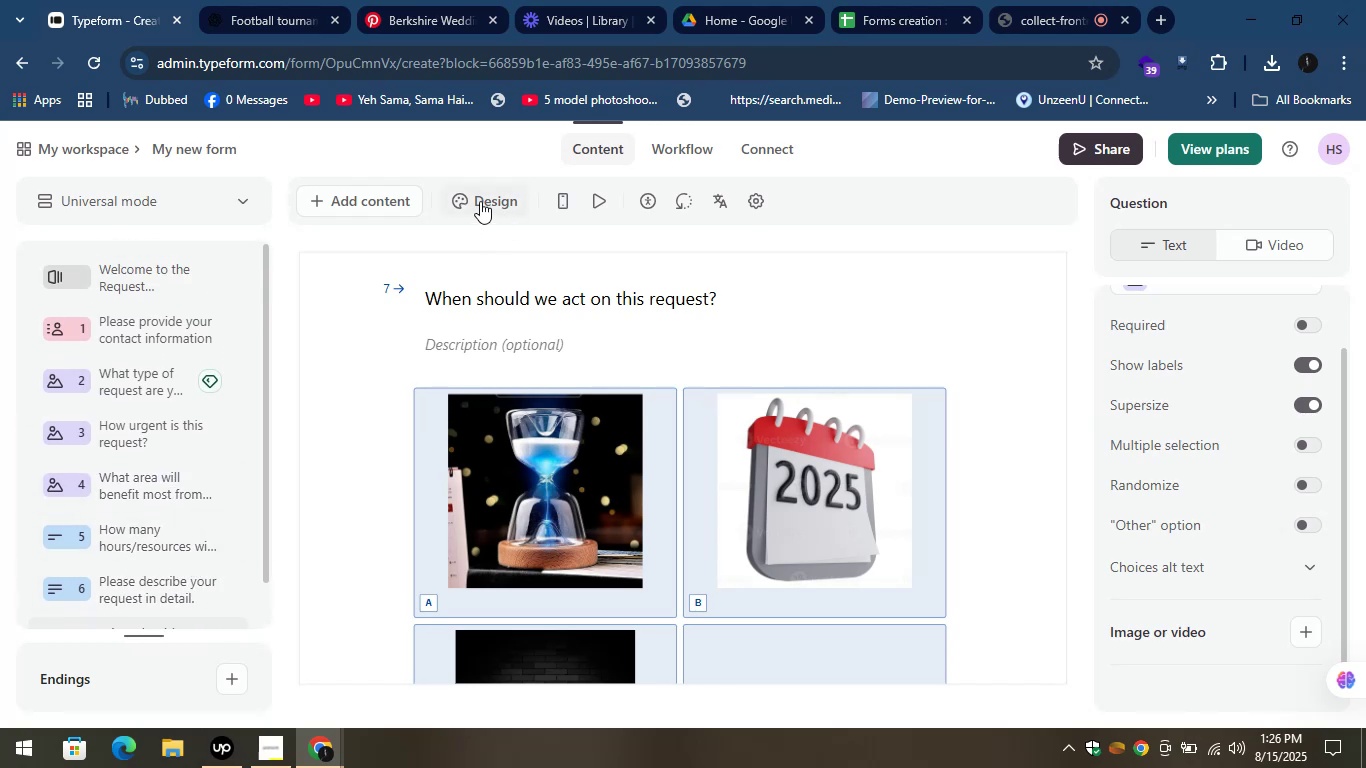 
left_click([480, 201])
 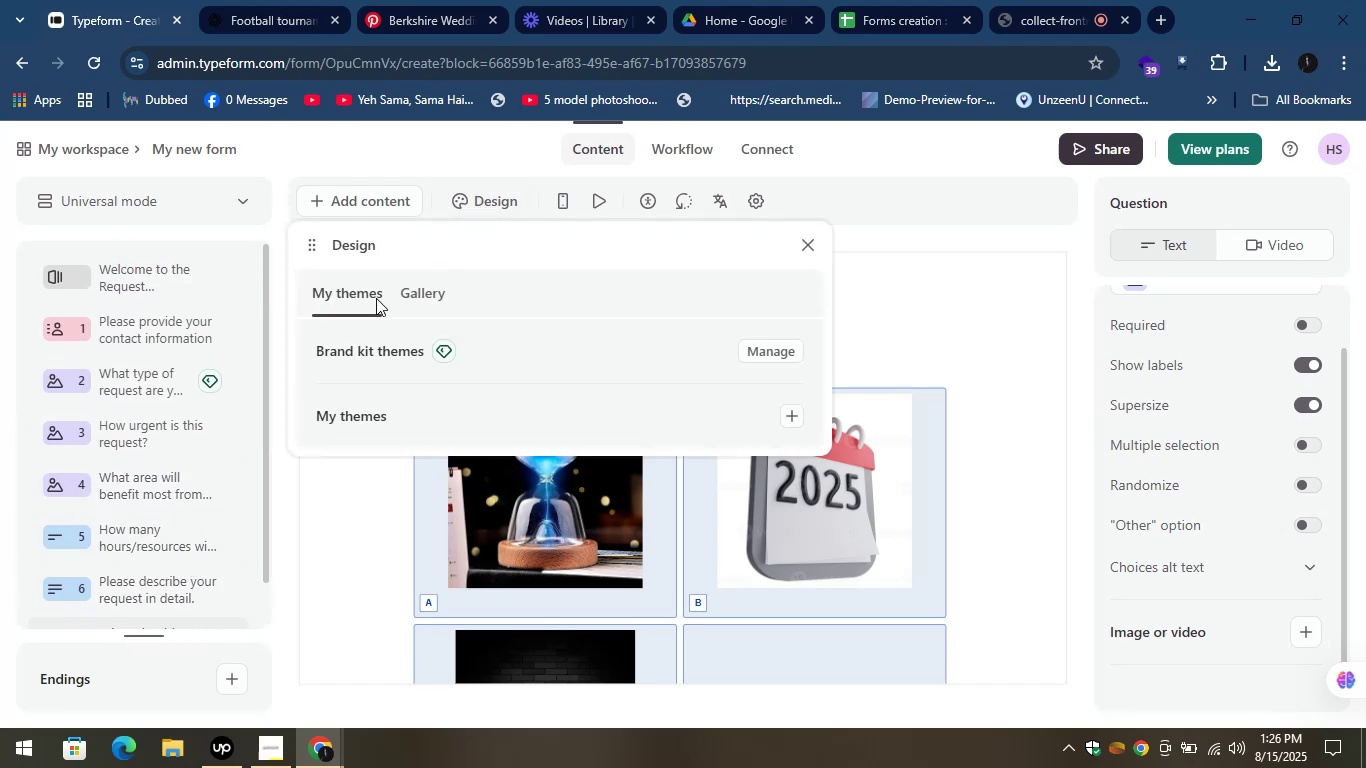 
left_click([348, 297])
 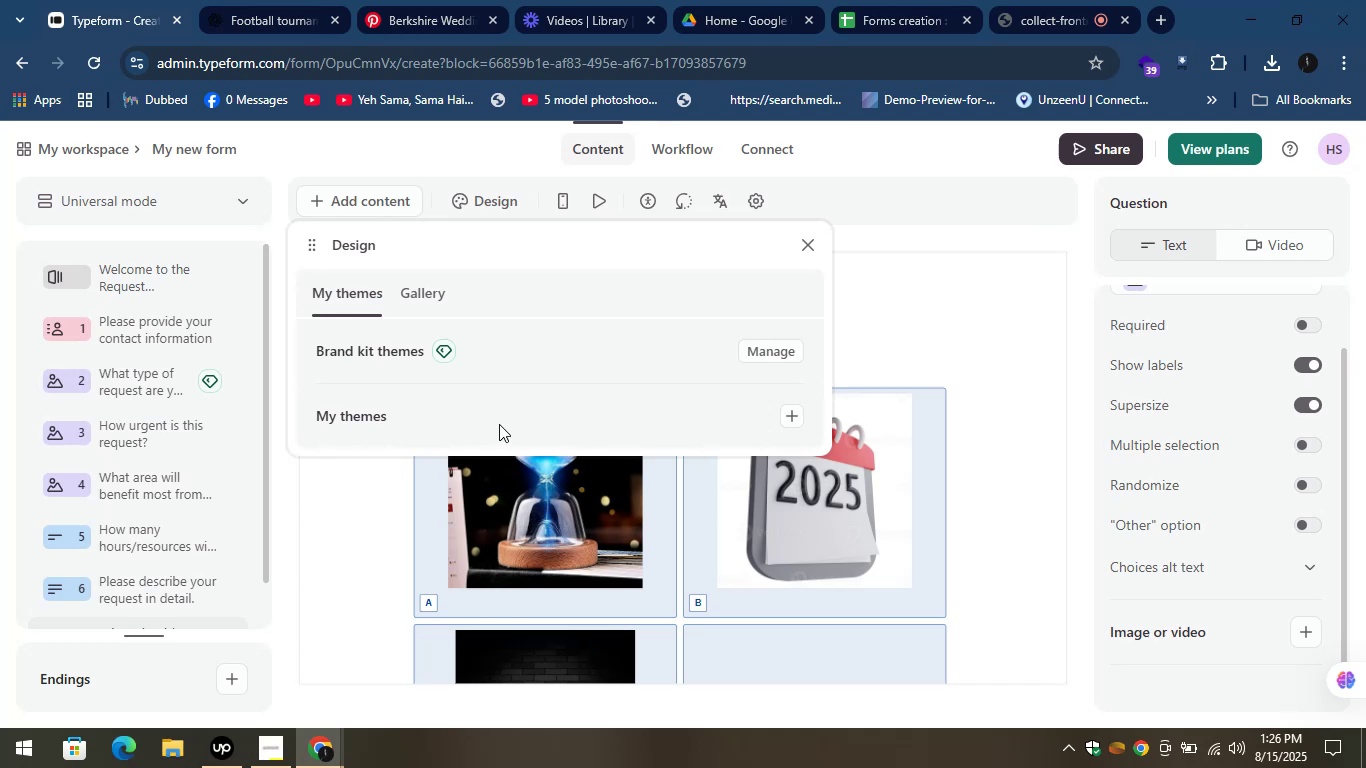 
wait(14.96)
 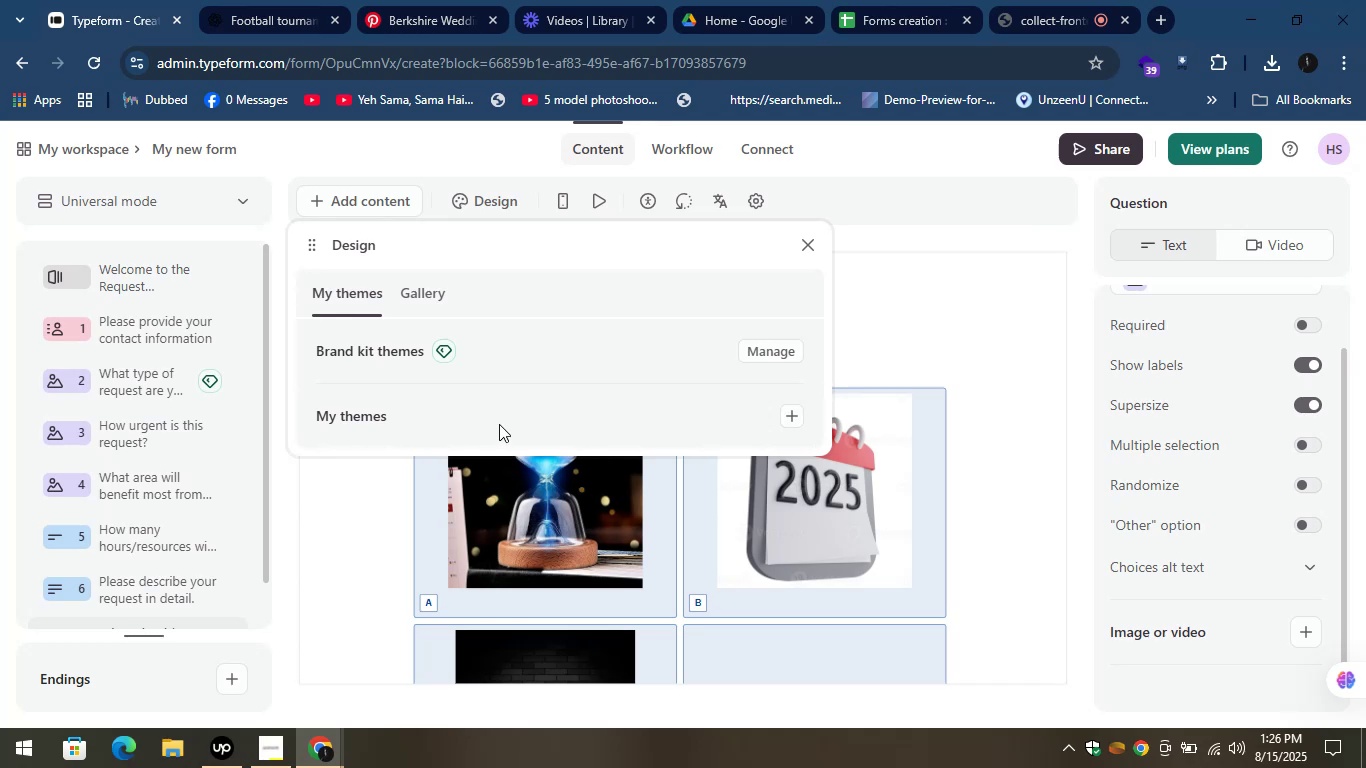 
left_click([423, 285])
 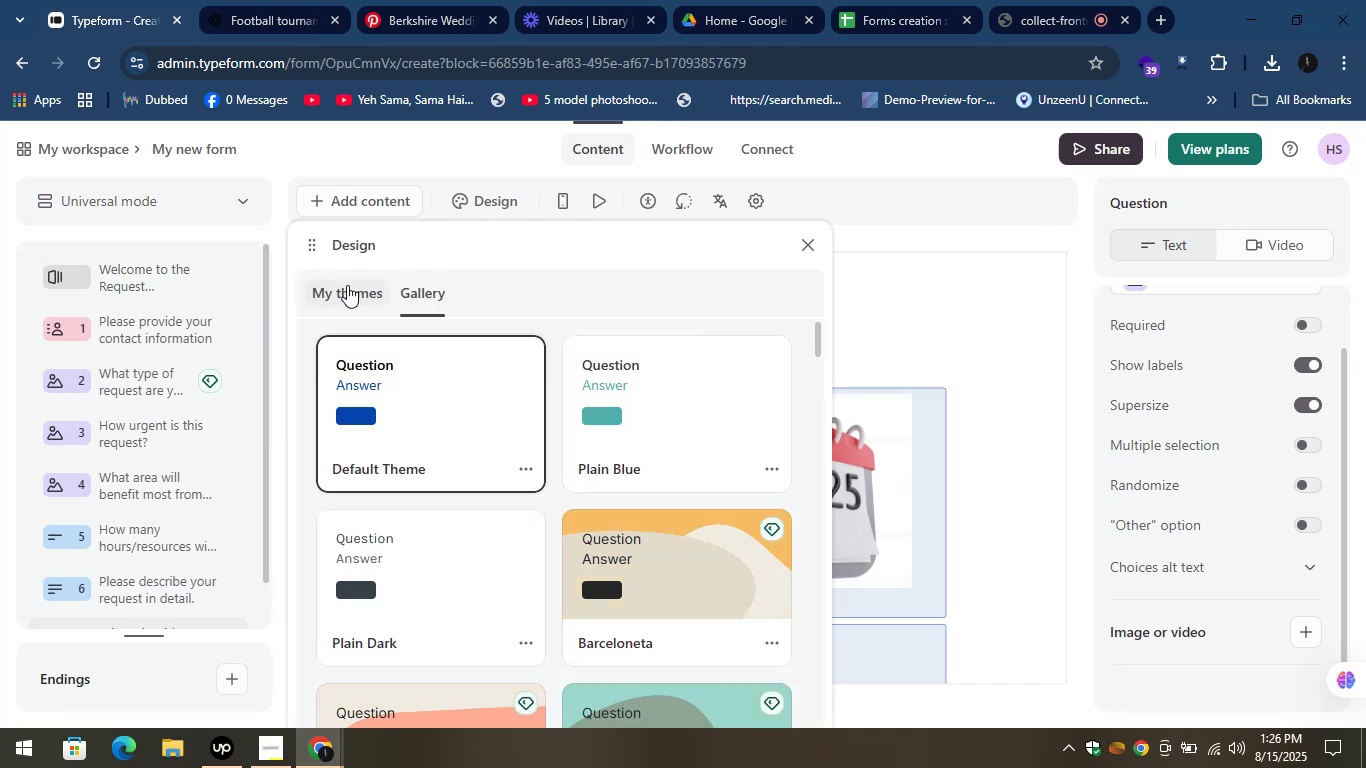 
left_click([347, 285])
 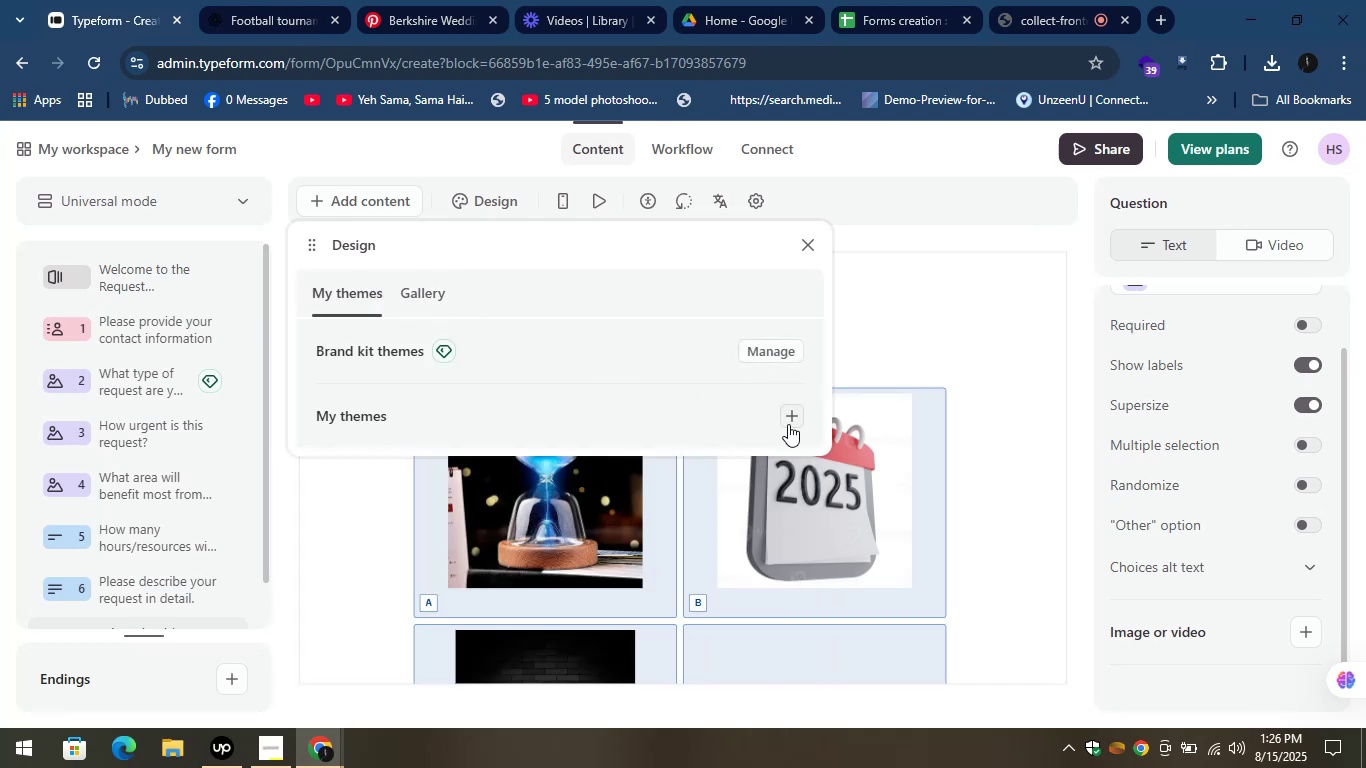 
left_click([799, 409])
 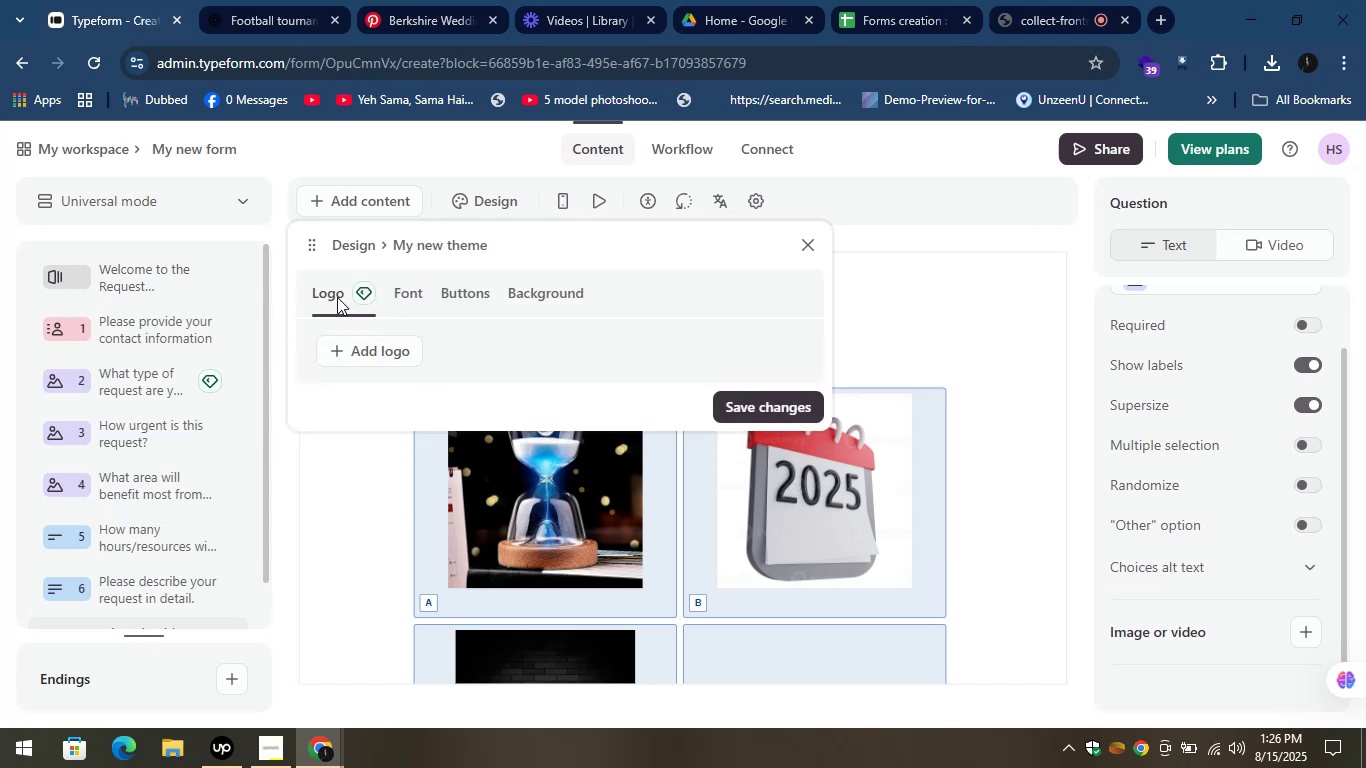 
left_click([405, 303])
 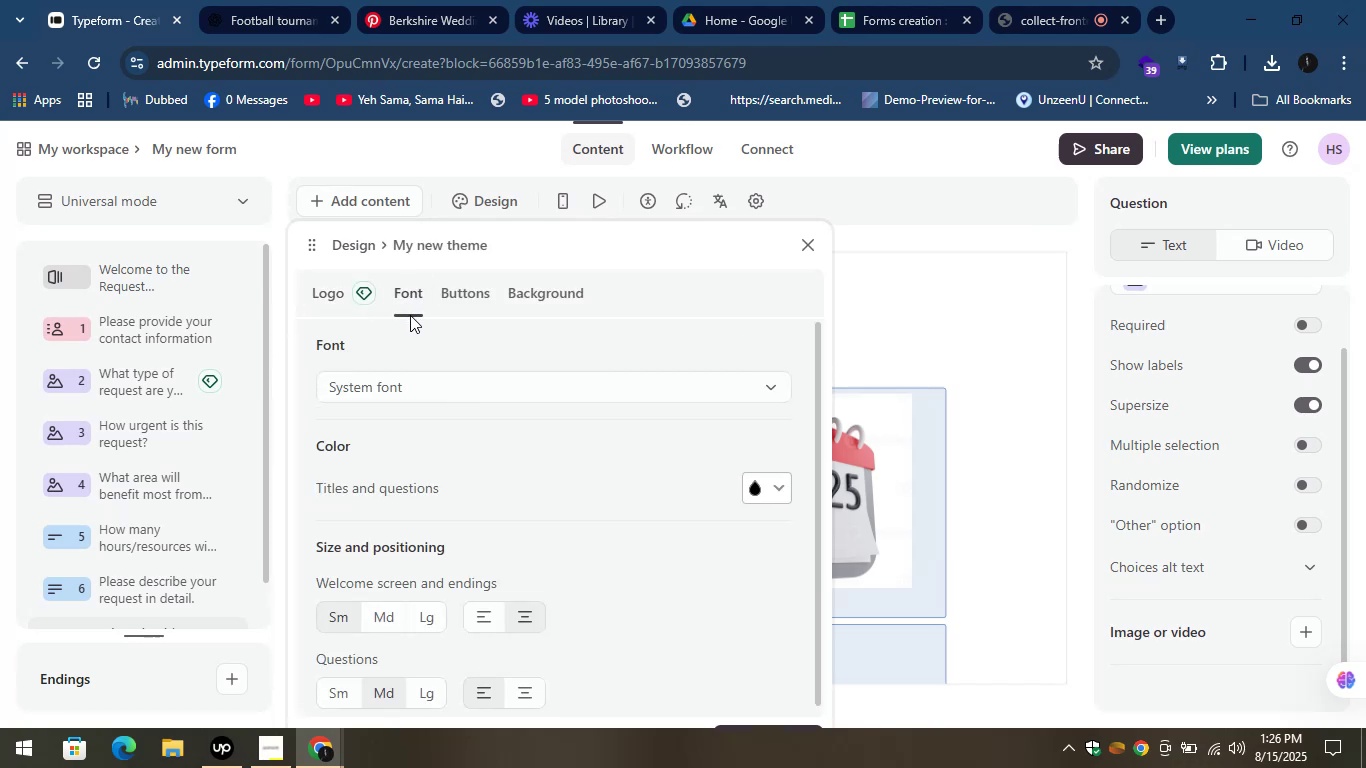 
left_click([435, 388])
 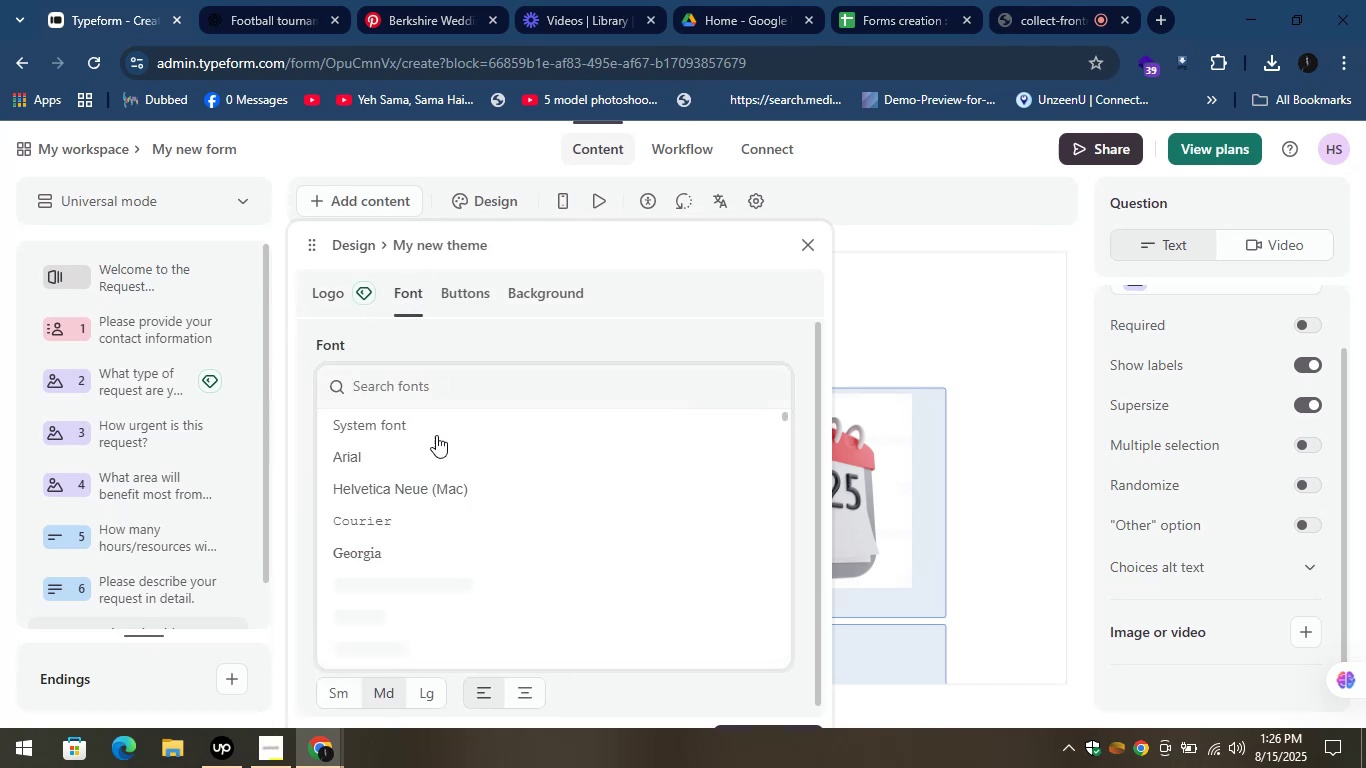 
left_click([410, 450])
 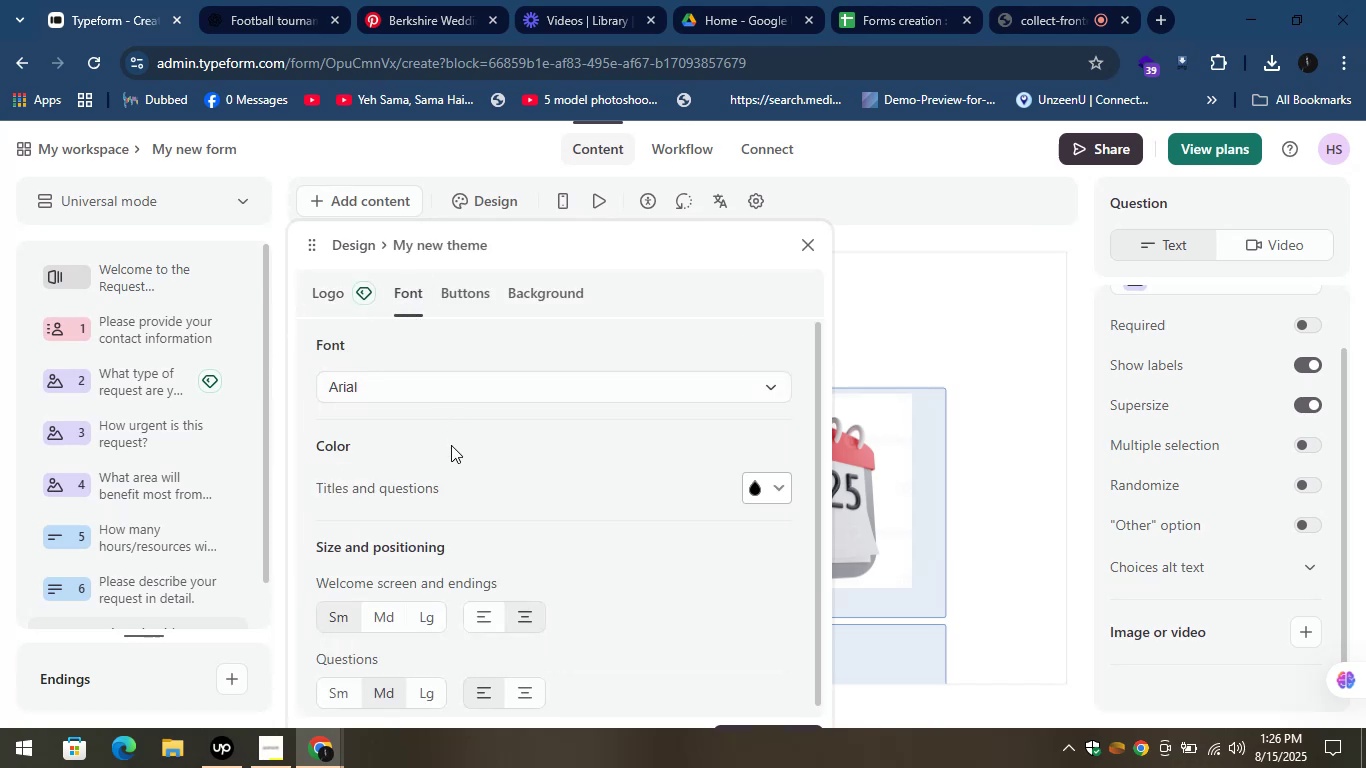 
left_click([451, 451])
 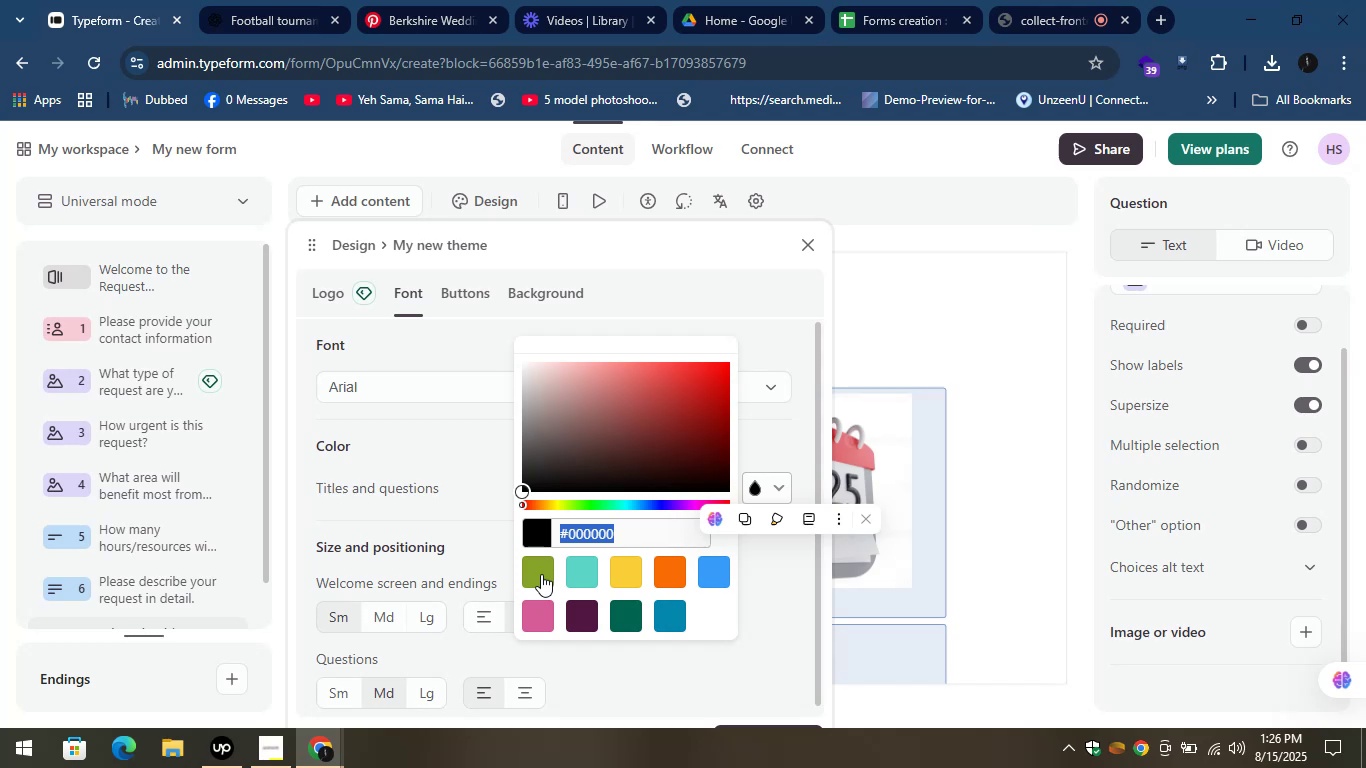 
left_click([619, 612])
 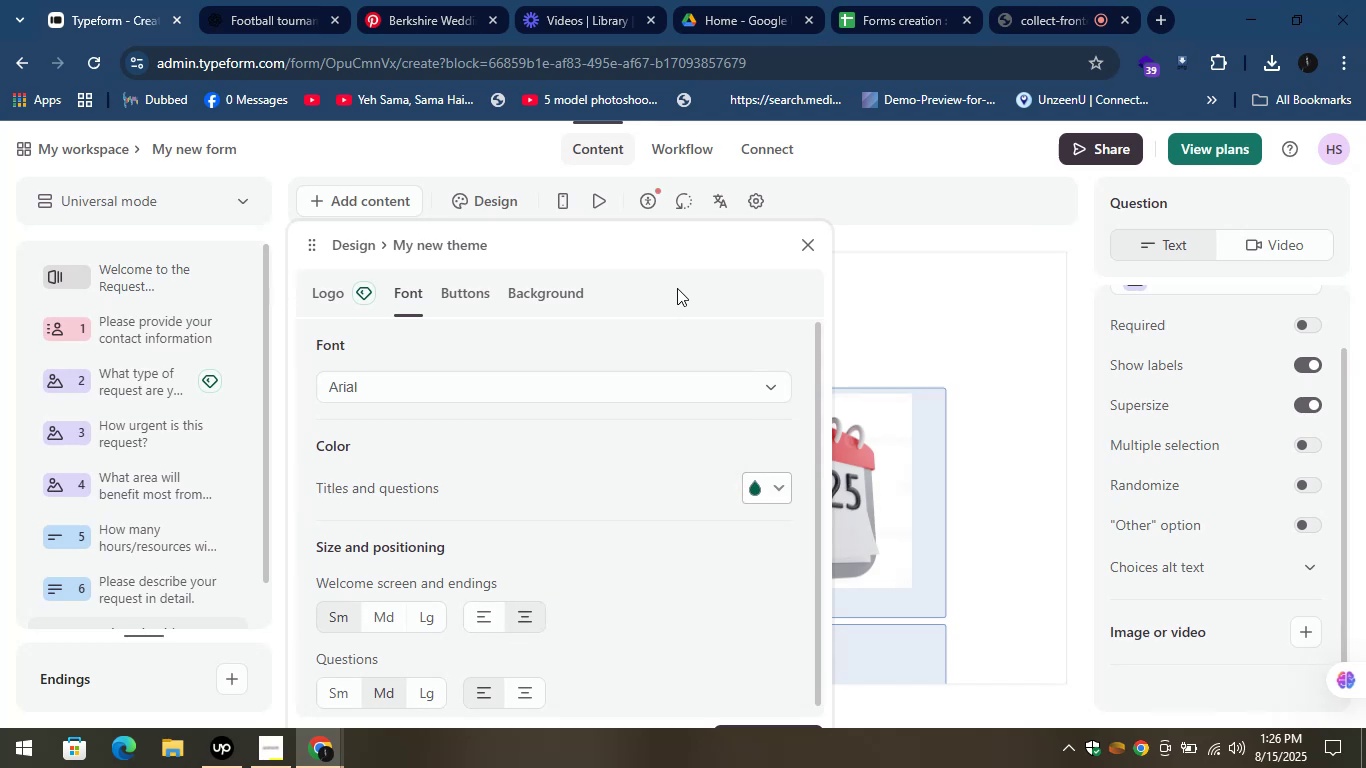 
scroll: coordinate [725, 699], scroll_direction: down, amount: 11.0
 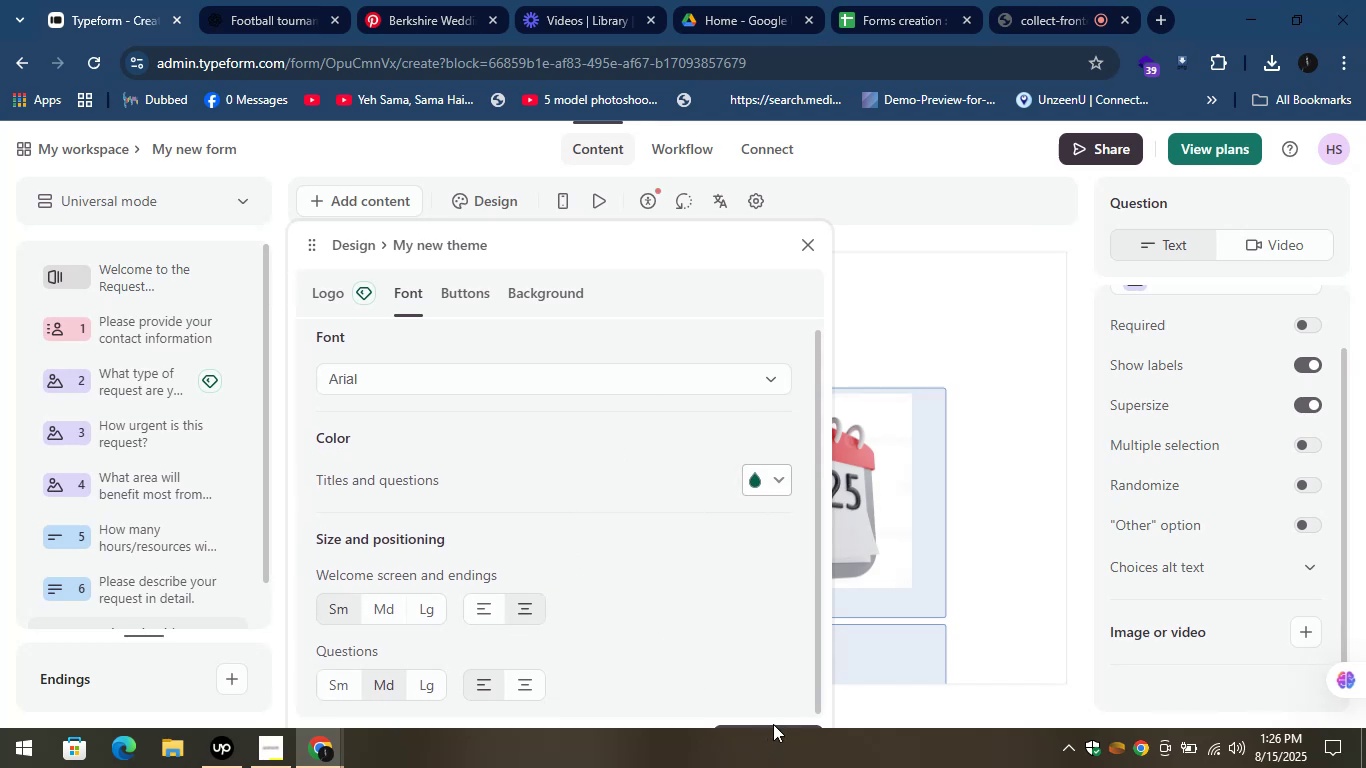 
left_click([773, 724])
 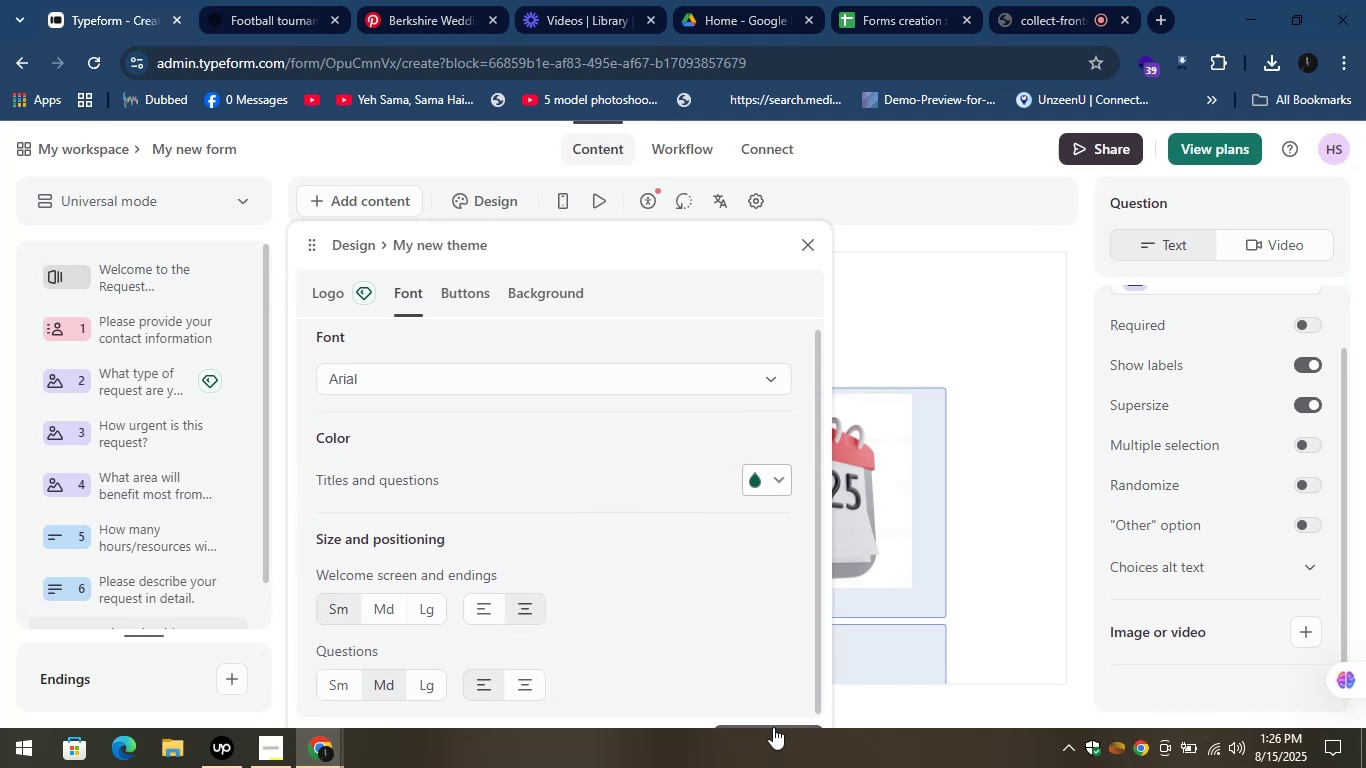 
left_click([773, 727])
 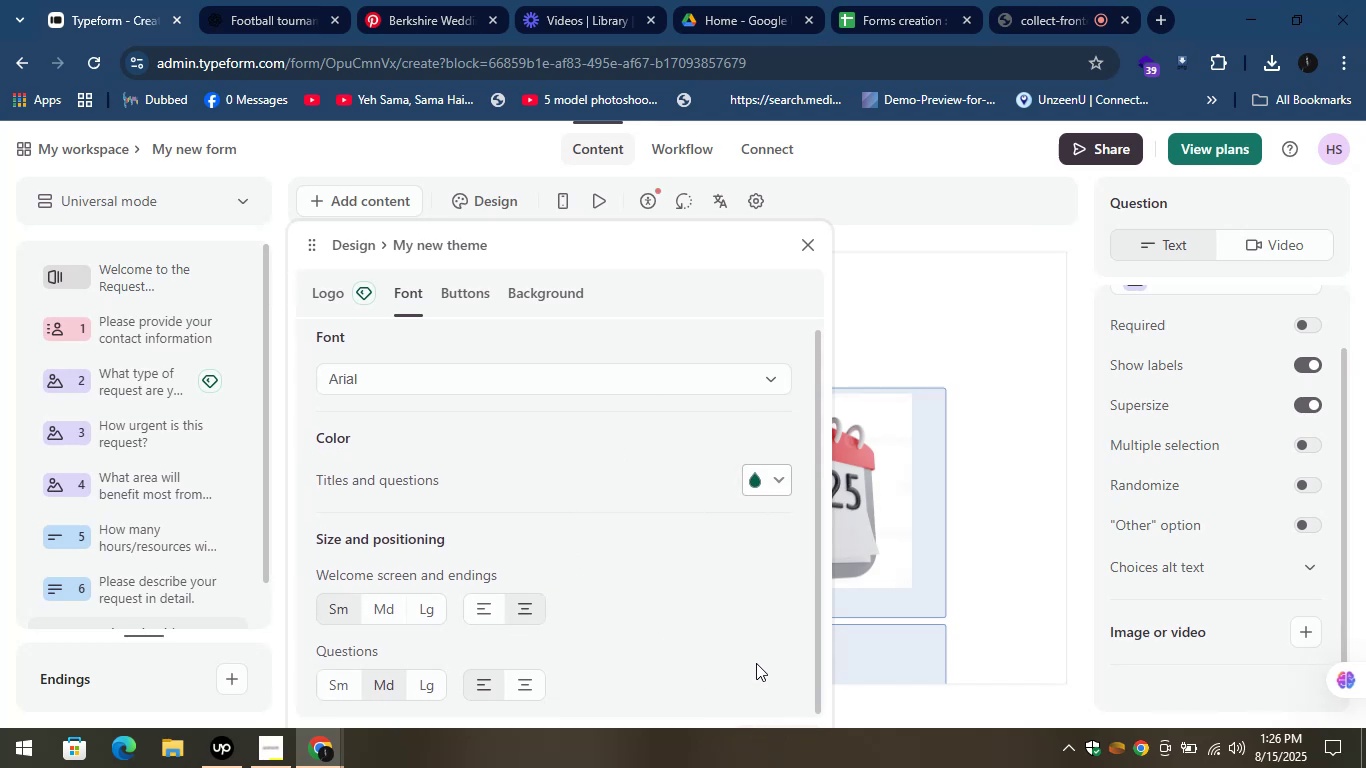 
scroll: coordinate [737, 388], scroll_direction: down, amount: 3.0
 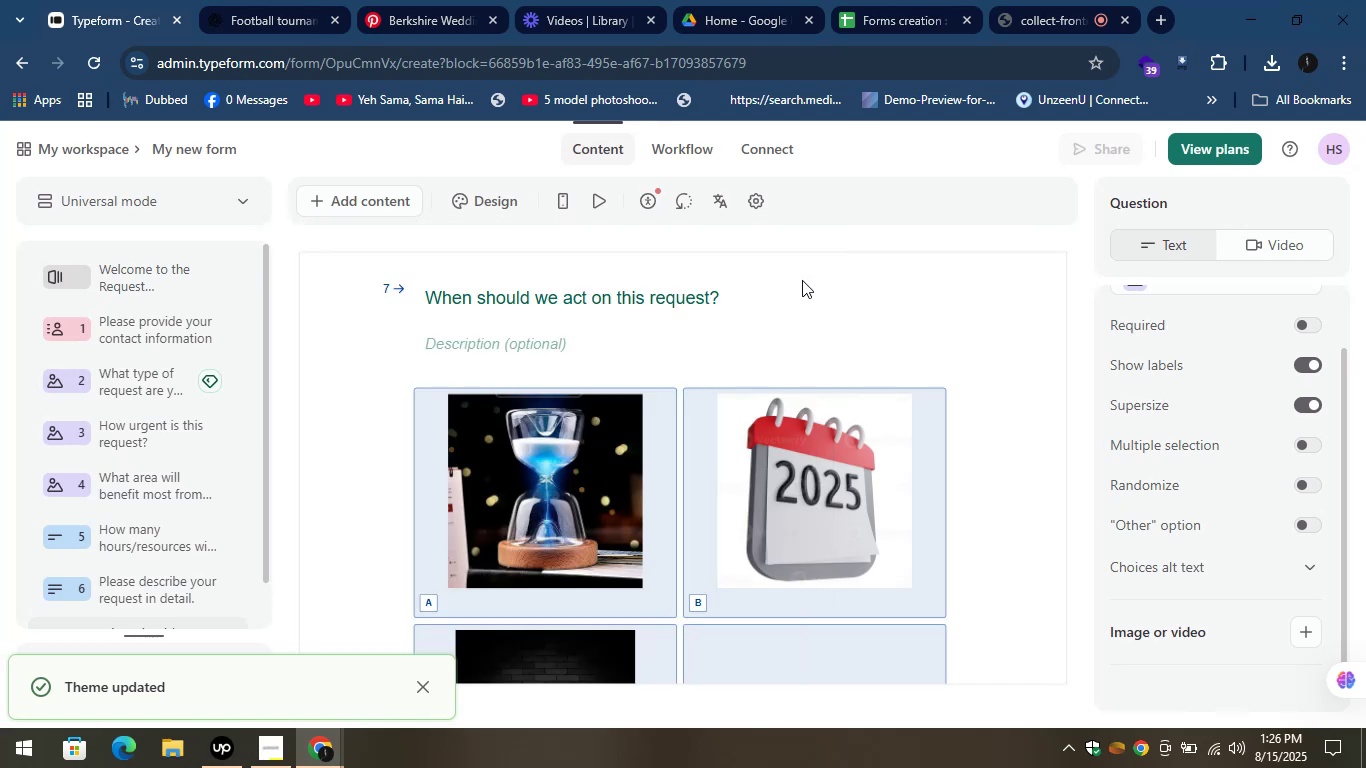 
scroll: coordinate [782, 370], scroll_direction: up, amount: 7.0
 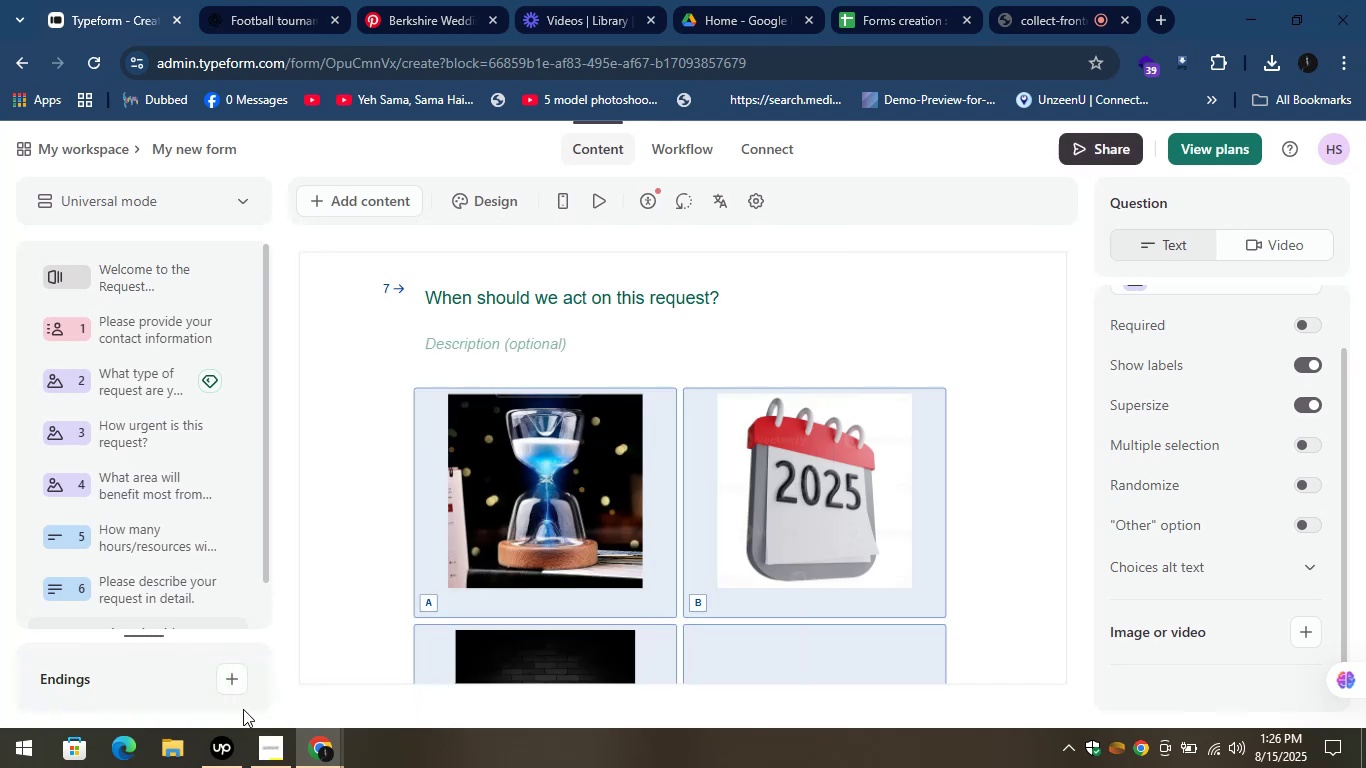 
left_click([226, 748])
 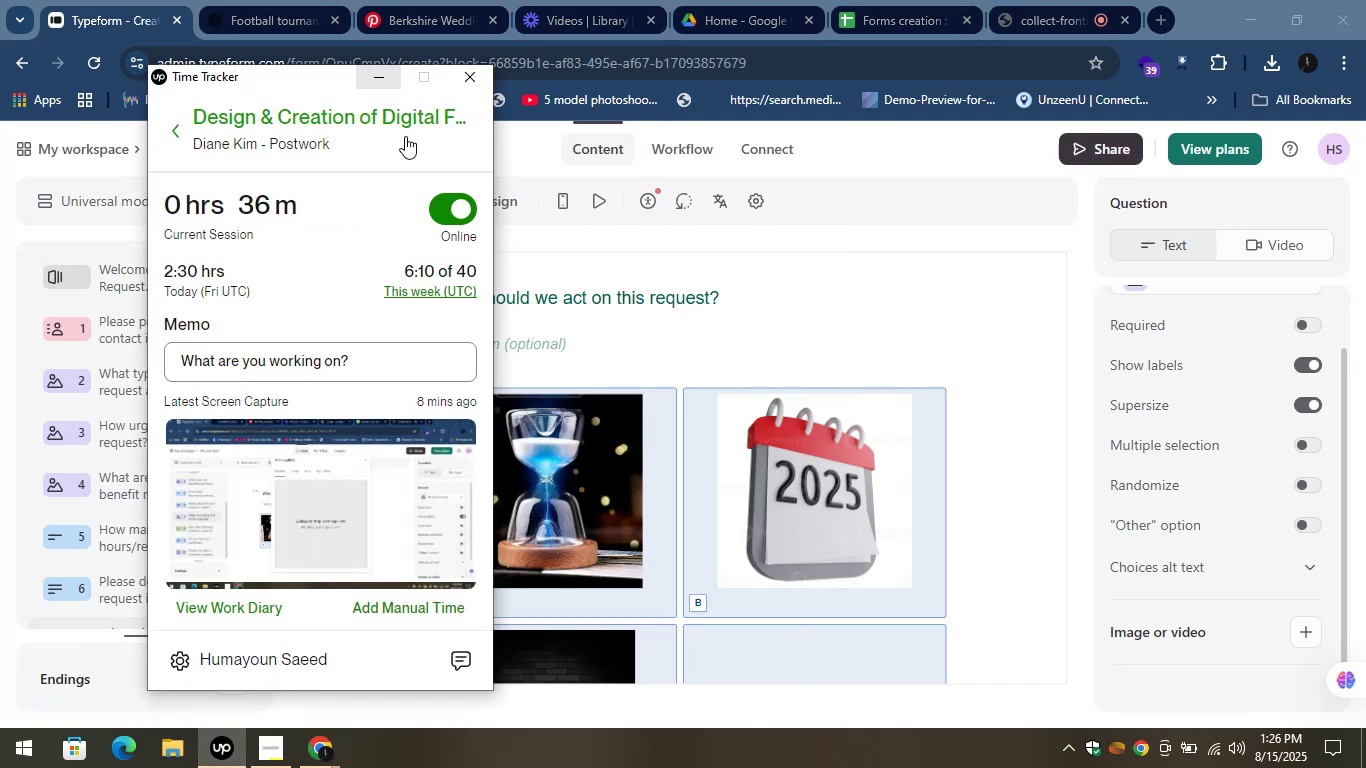 
left_click([453, 209])
 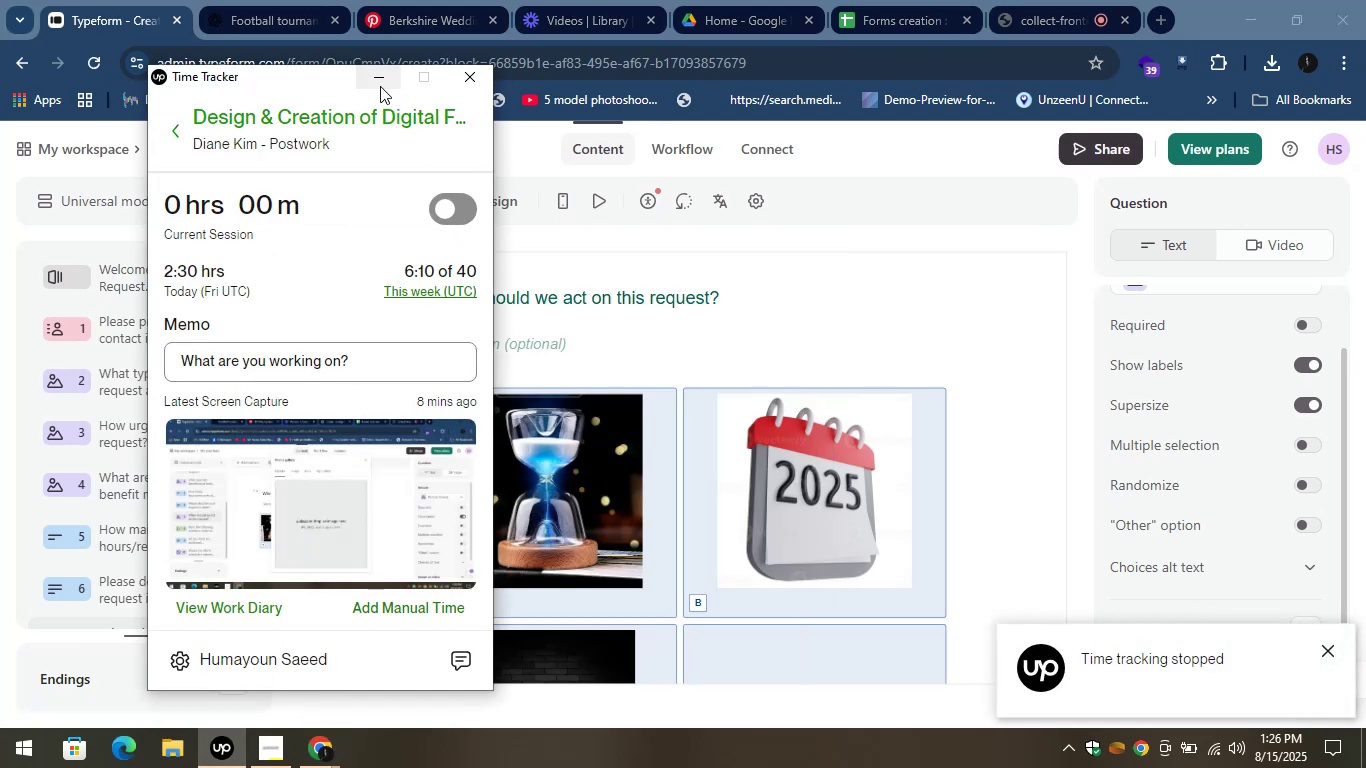 
left_click([379, 80])
 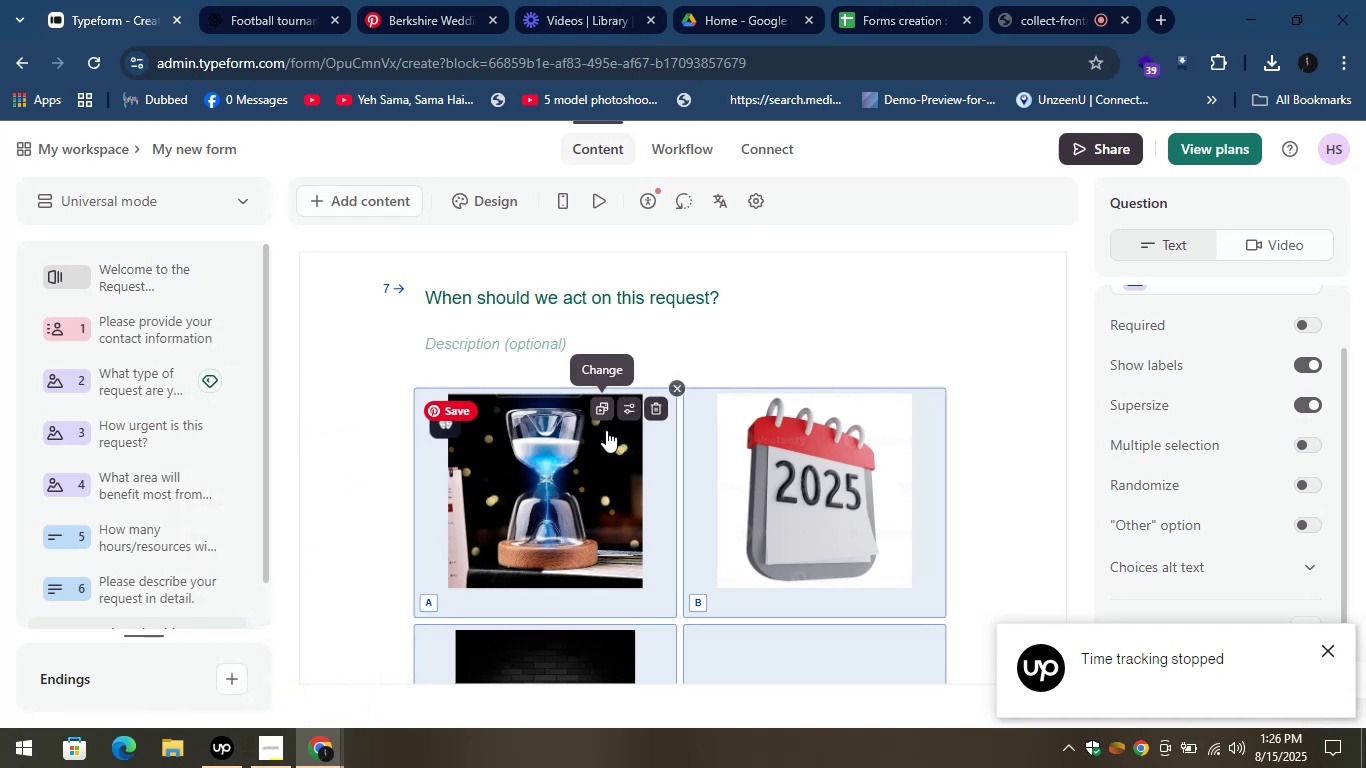 
scroll: coordinate [606, 430], scroll_direction: up, amount: 2.0
 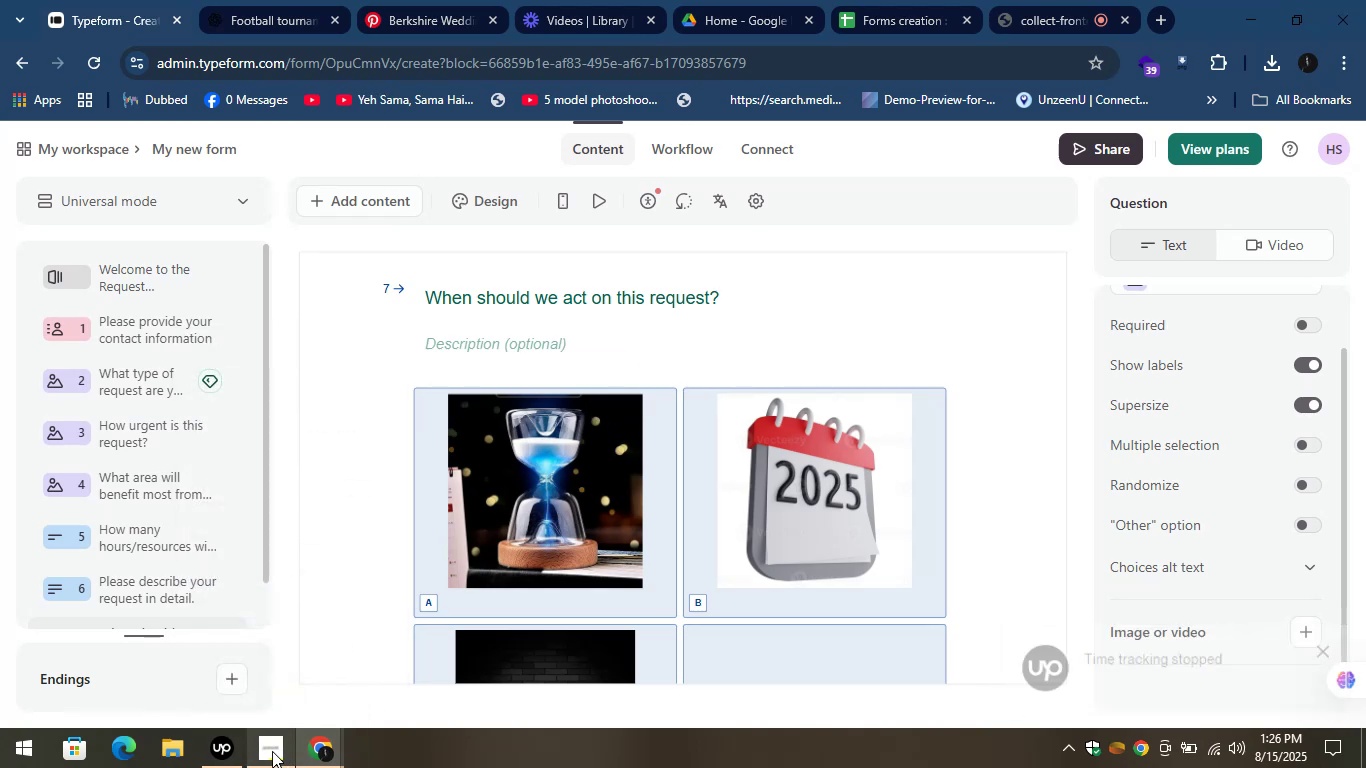 
left_click([272, 751])
 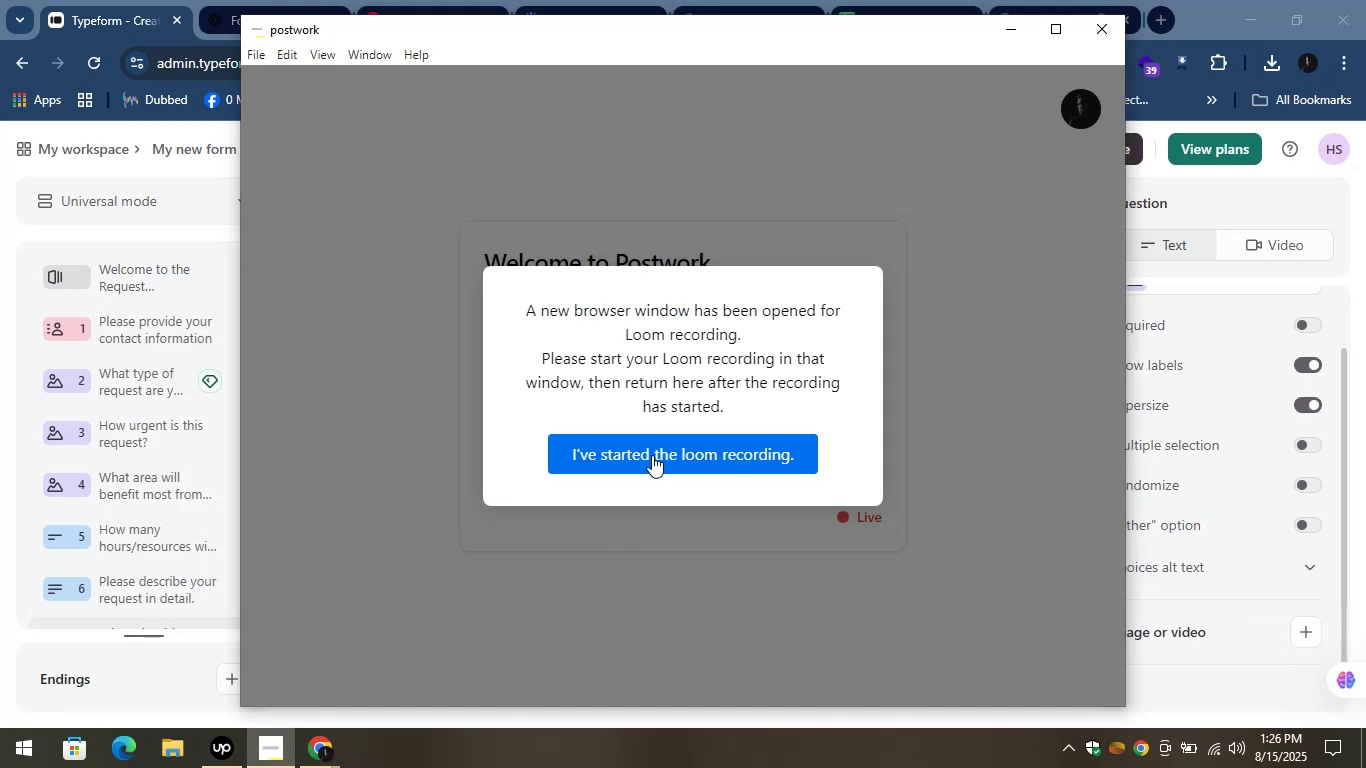 